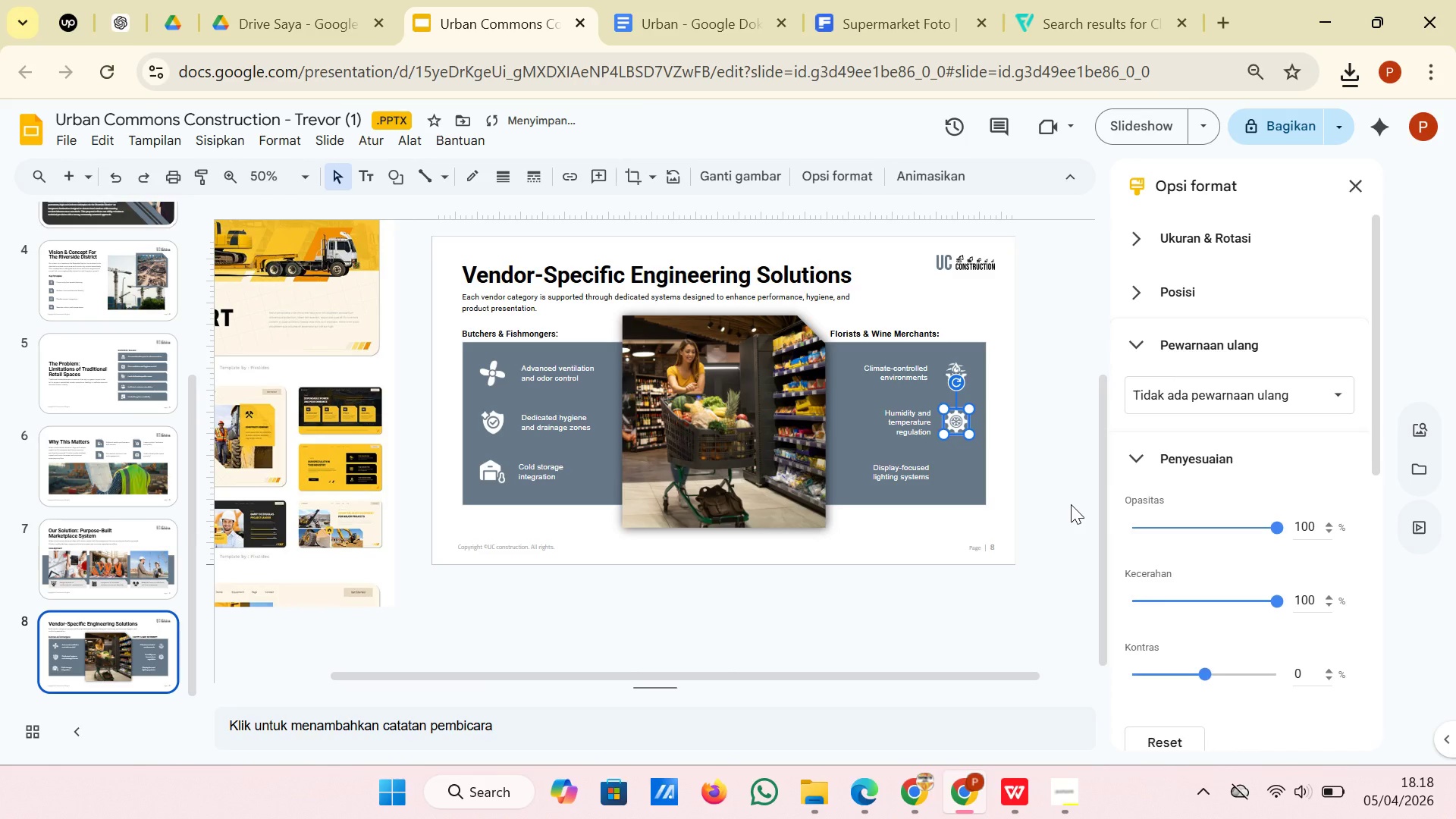 
left_click([1072, 504])
 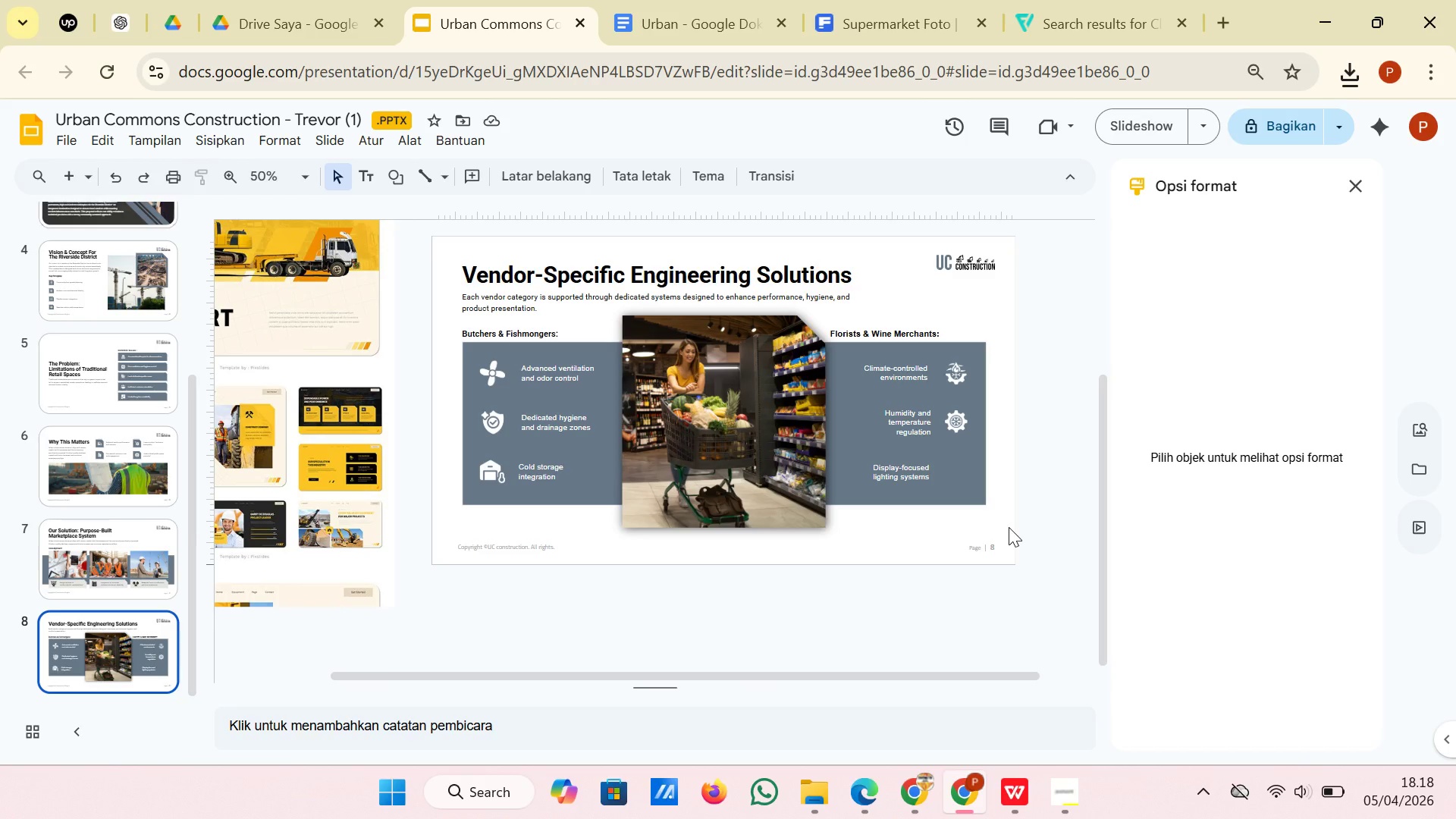 
wait(6.16)
 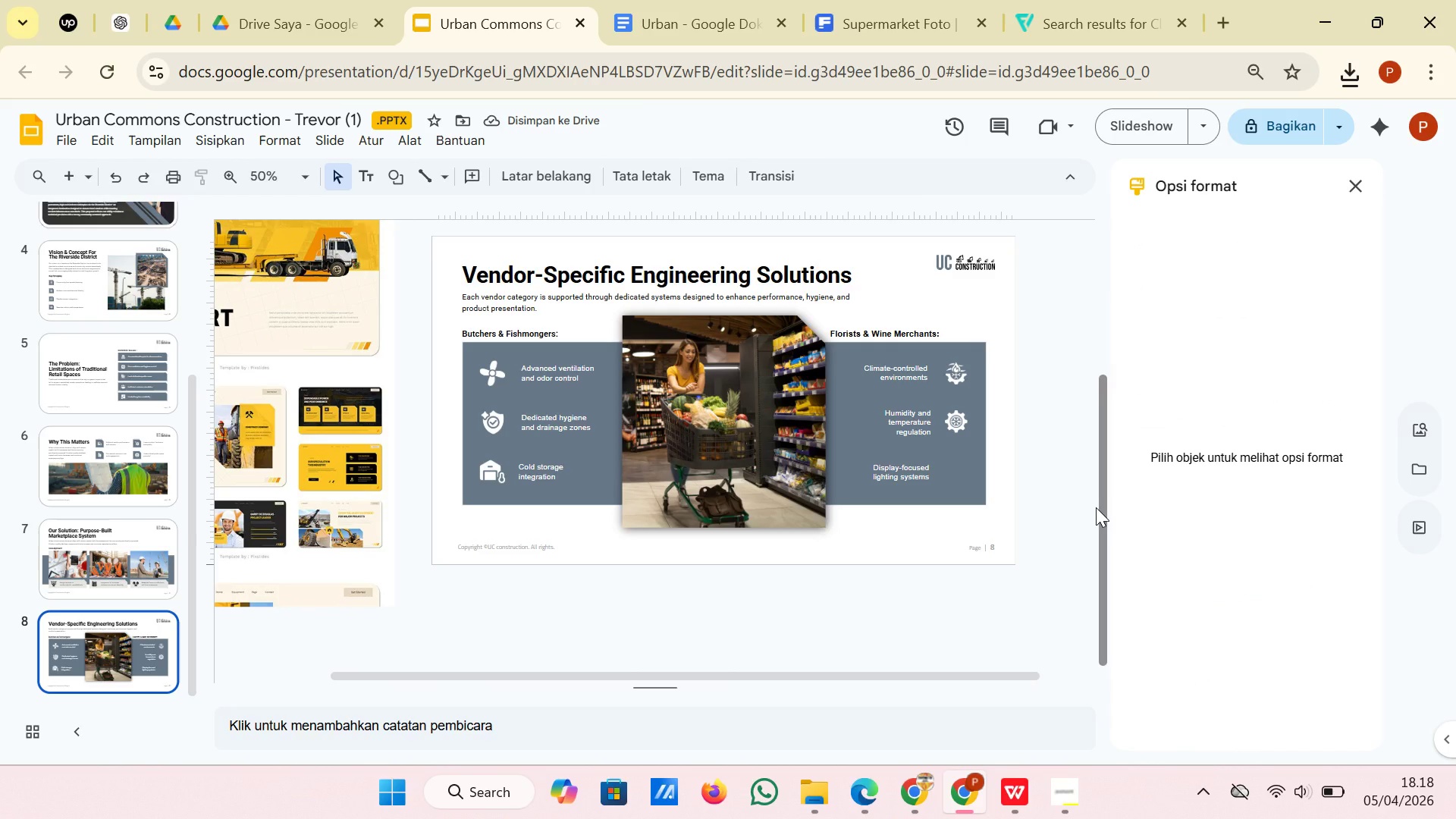 
left_click([1090, 21])
 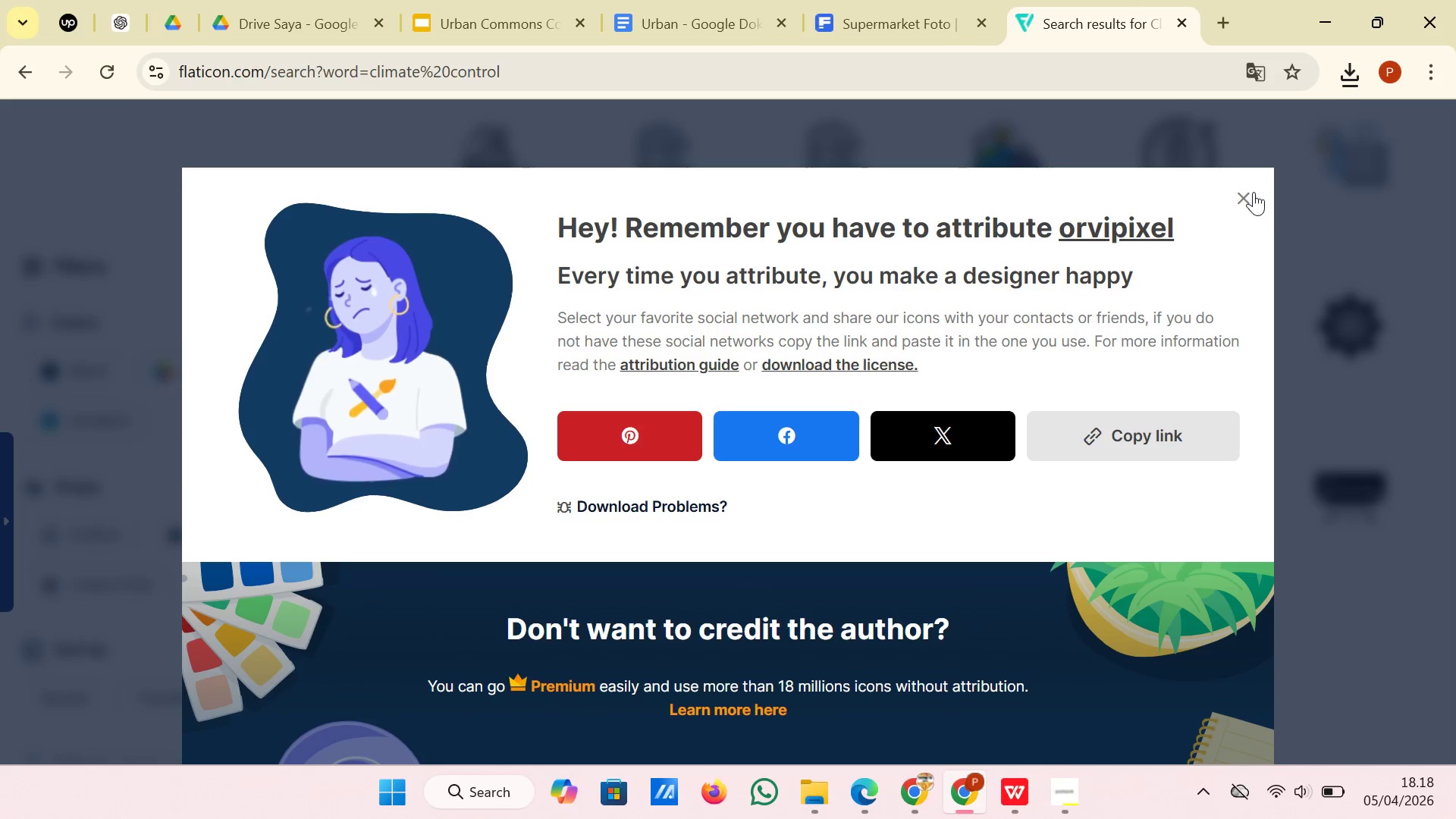 
left_click([1246, 193])
 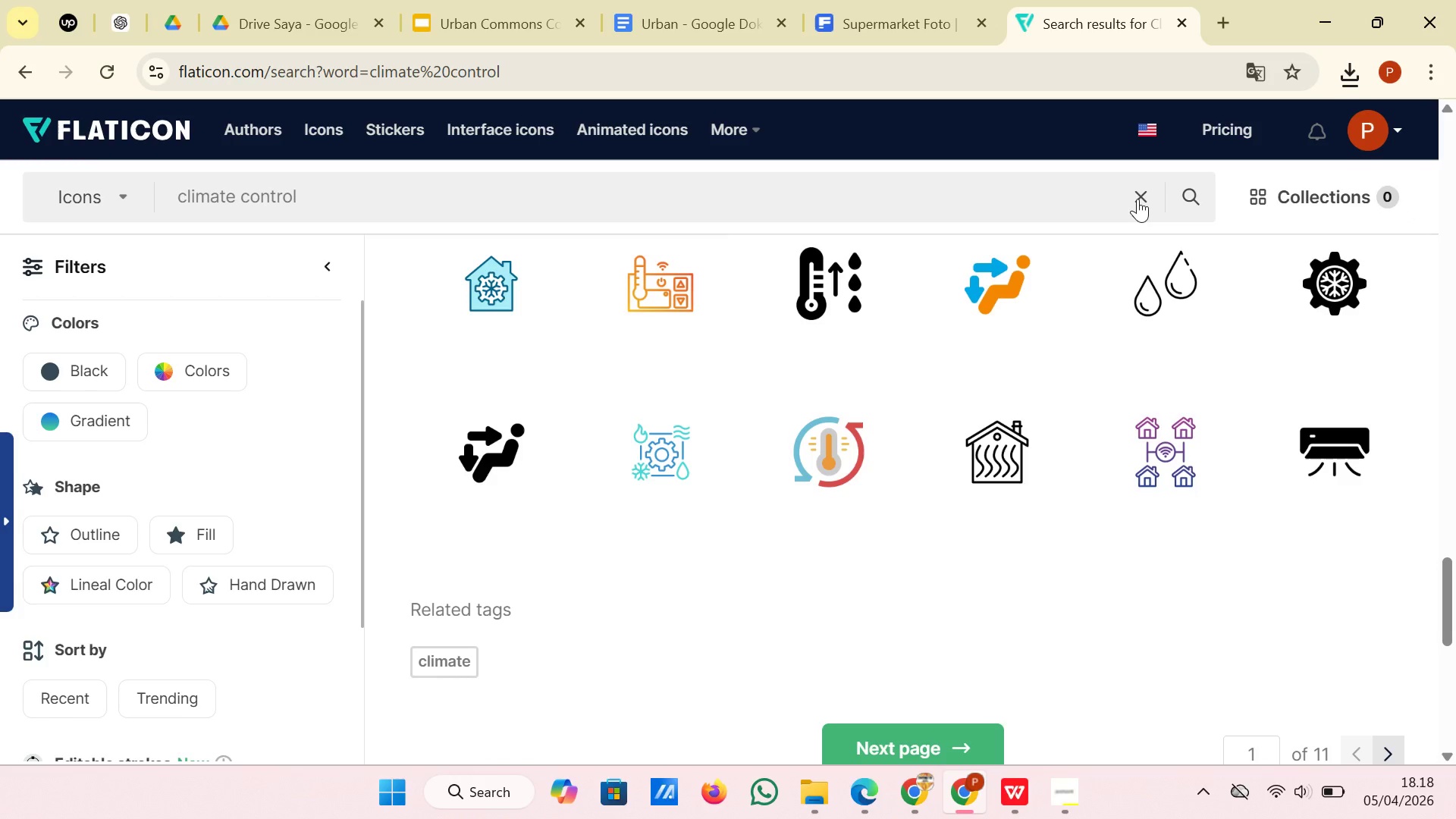 
left_click([1138, 199])
 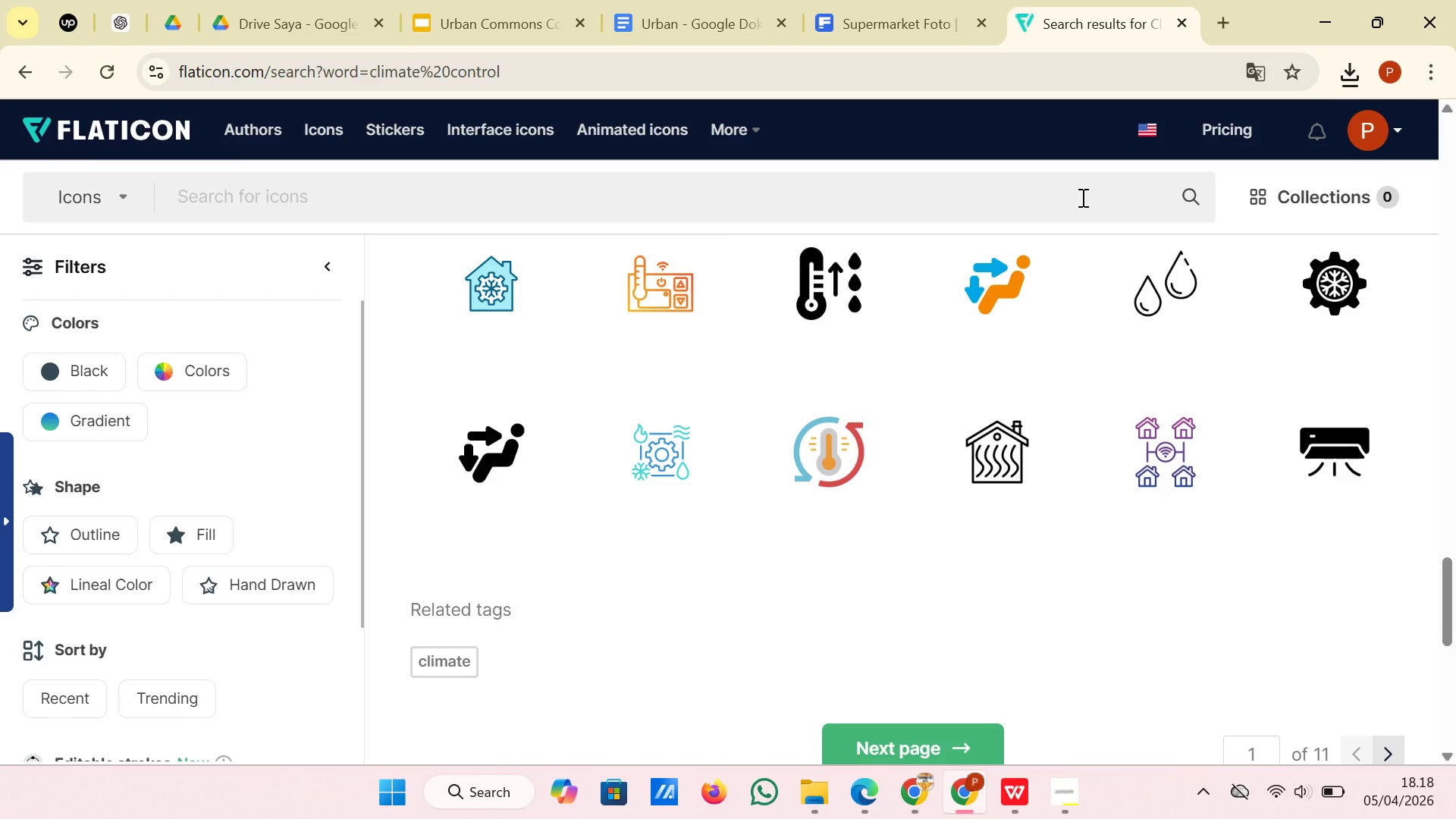 
left_click([1081, 197])
 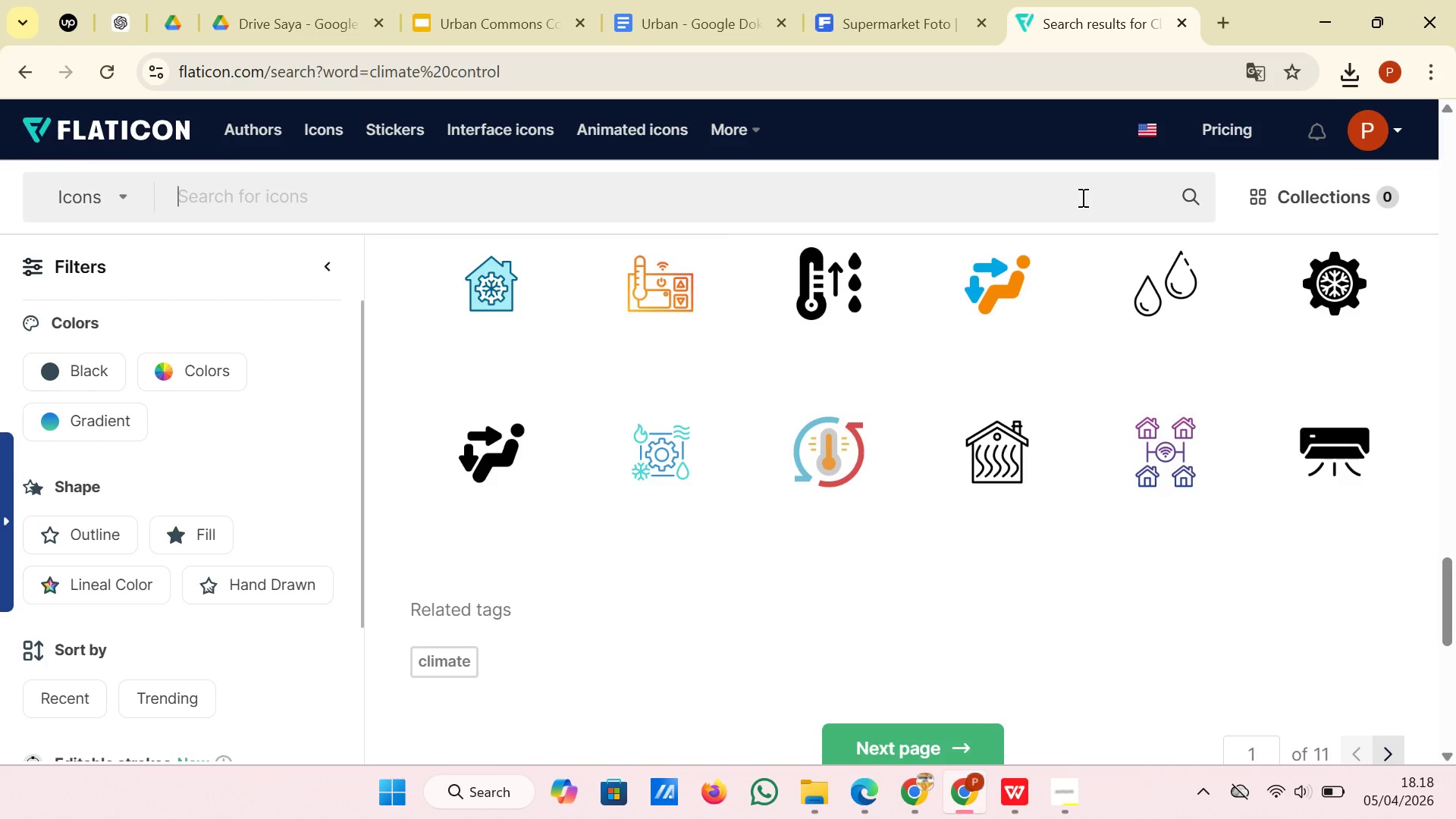 
type(lighting)
 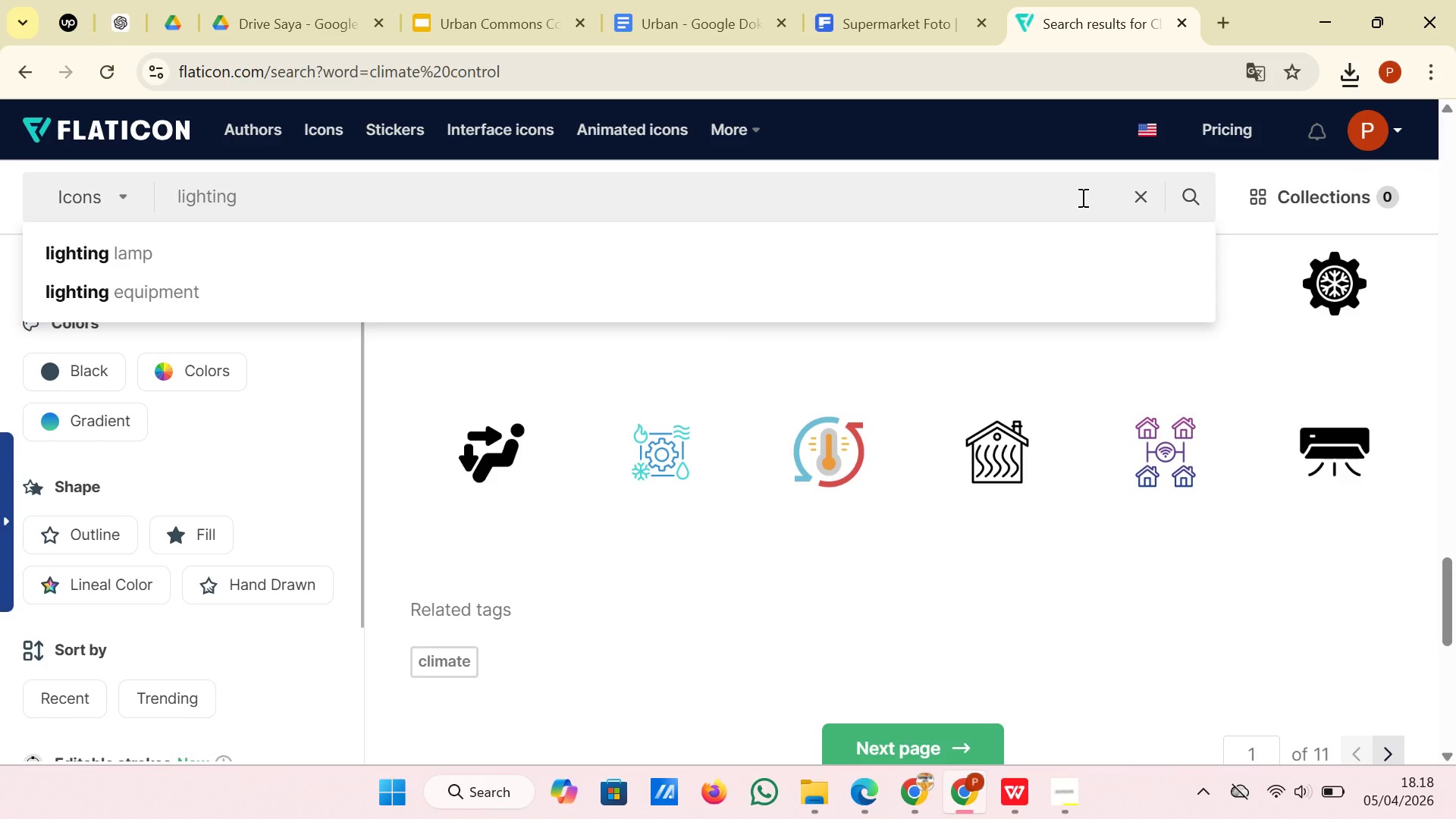 
key(Enter)
 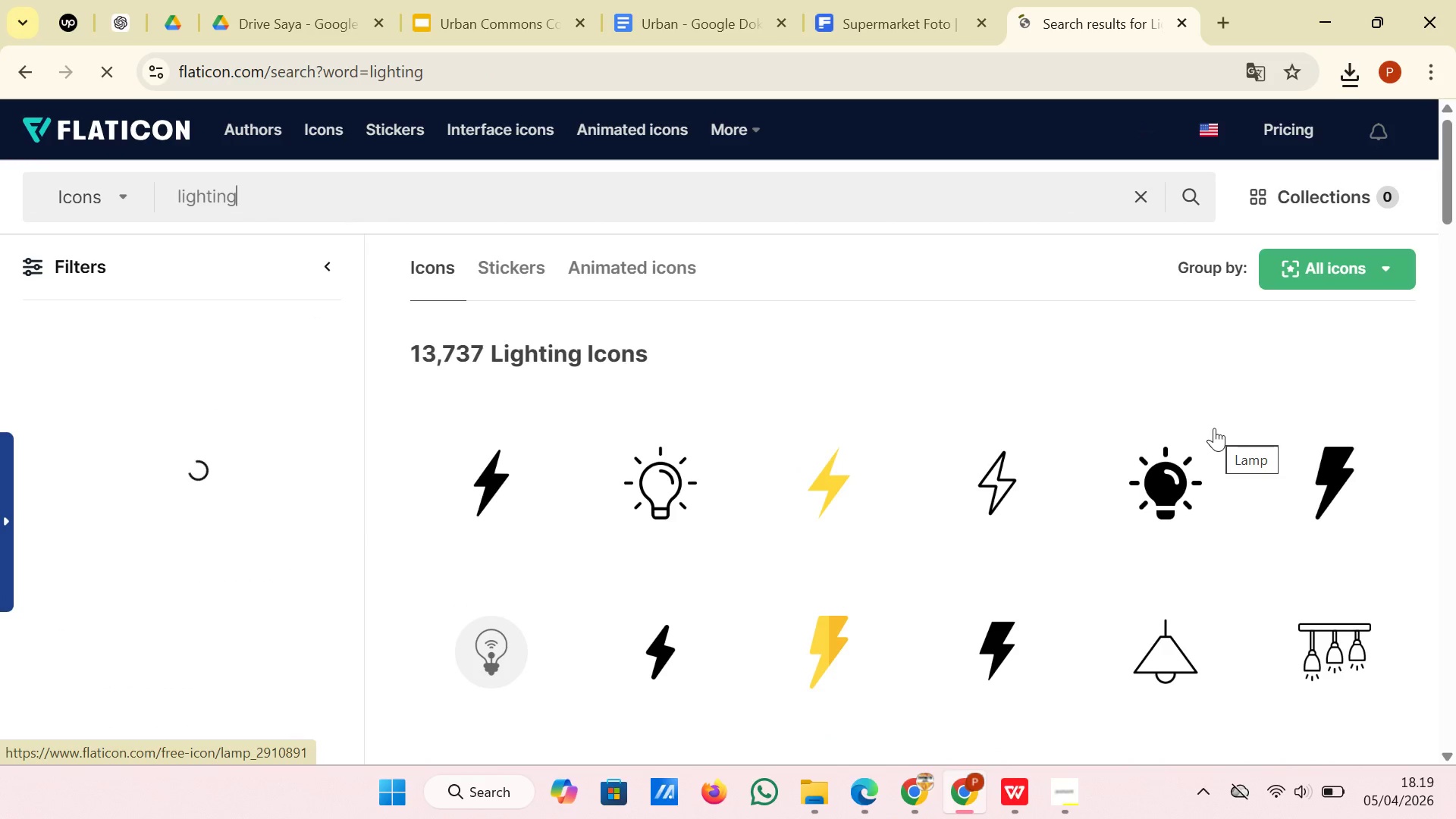 
wait(5.55)
 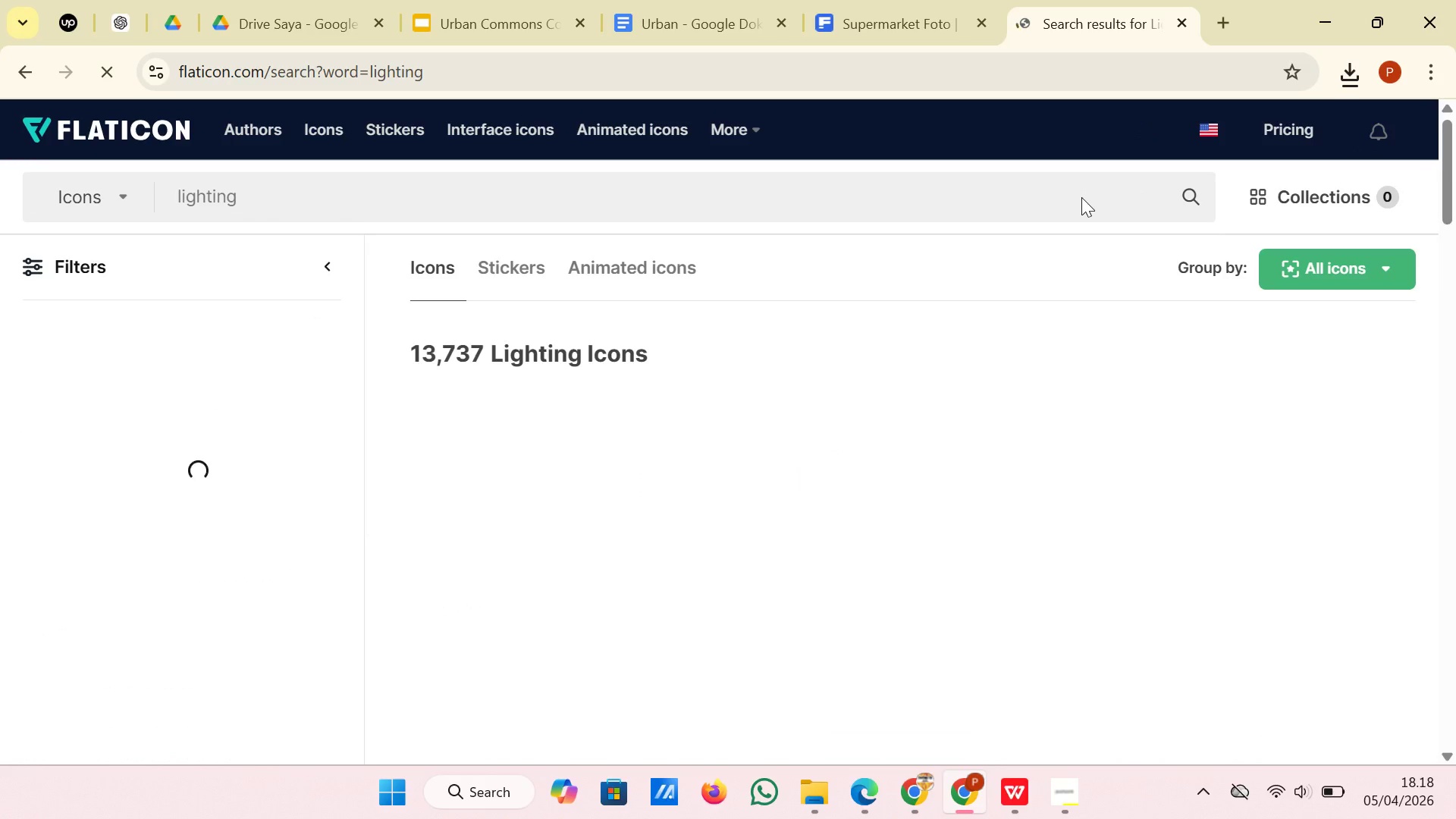 
scroll: coordinate [1214, 428], scroll_direction: down, amount: 8.0
 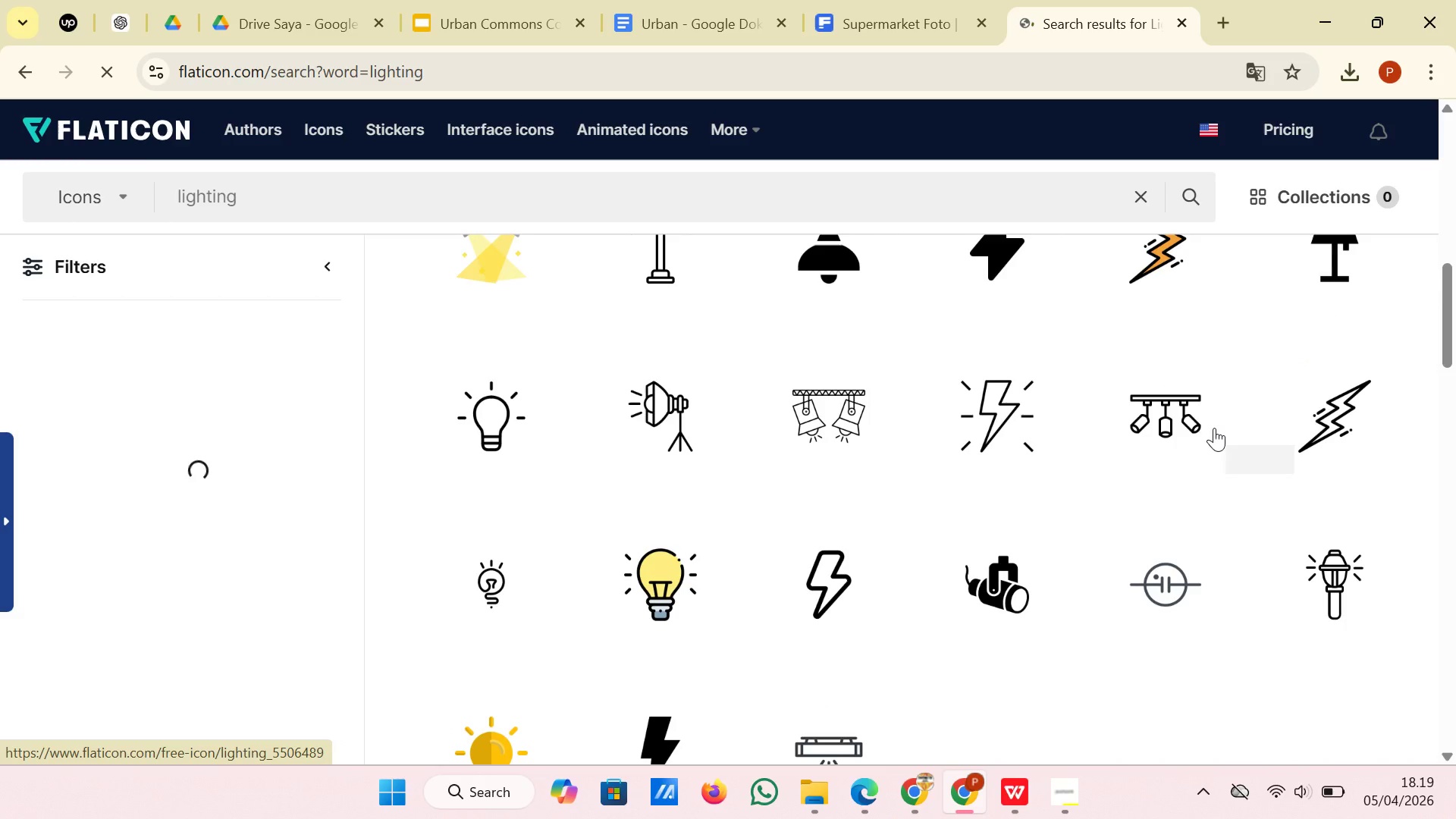 
scroll: coordinate [1214, 428], scroll_direction: up, amount: 1.0
 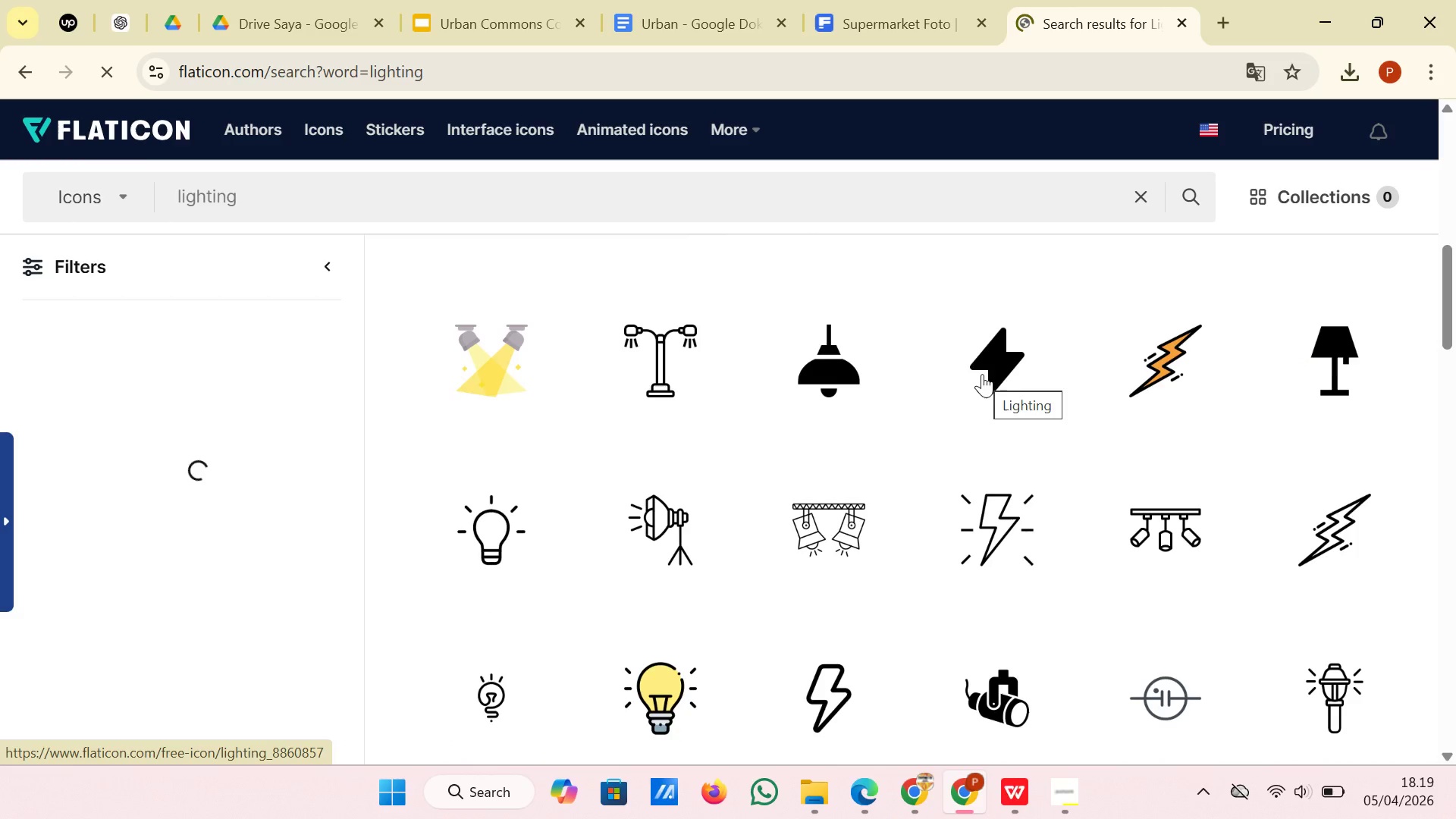 
scroll: coordinate [981, 372], scroll_direction: down, amount: 19.0
 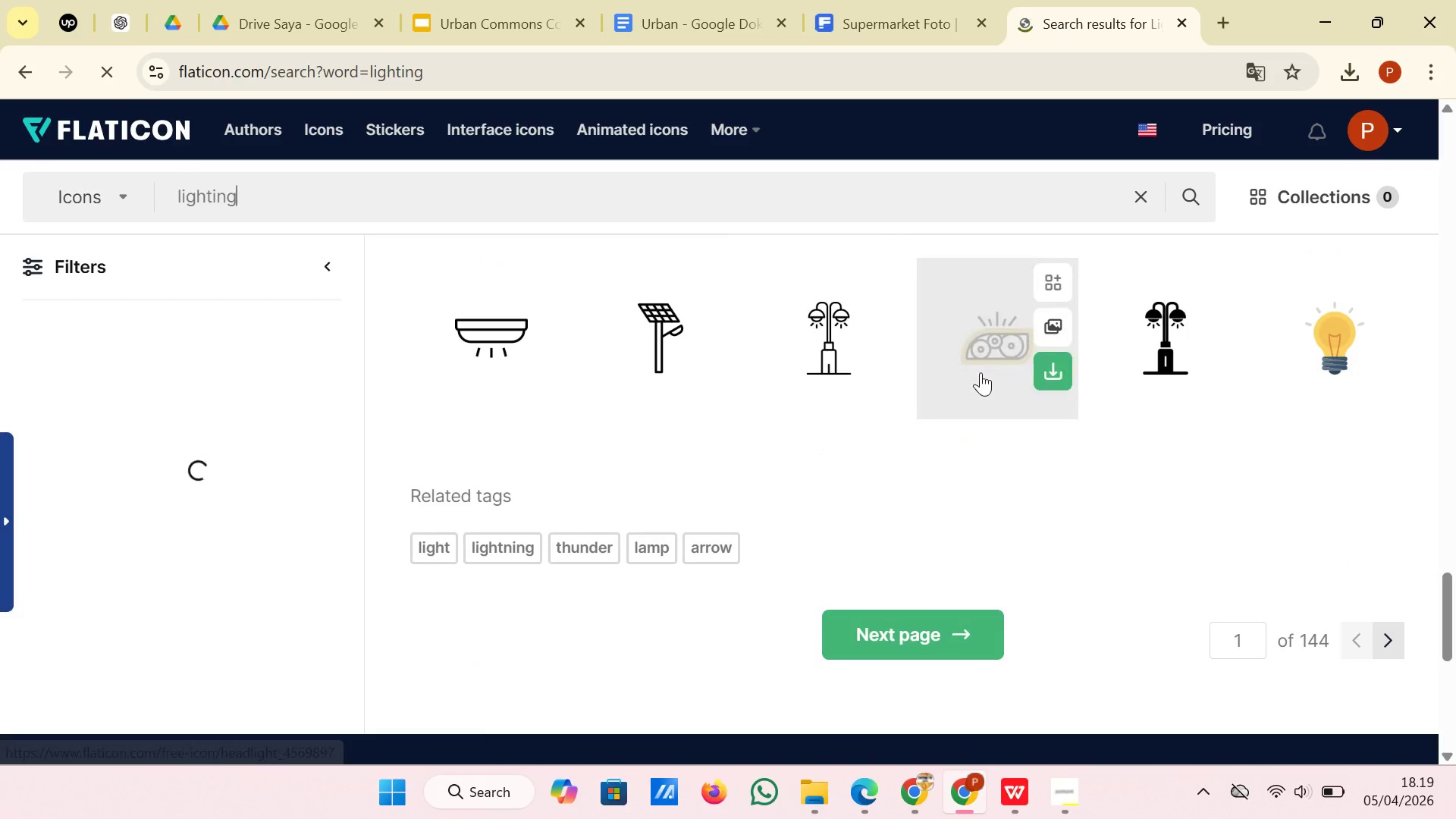 
scroll: coordinate [981, 372], scroll_direction: up, amount: 6.0
 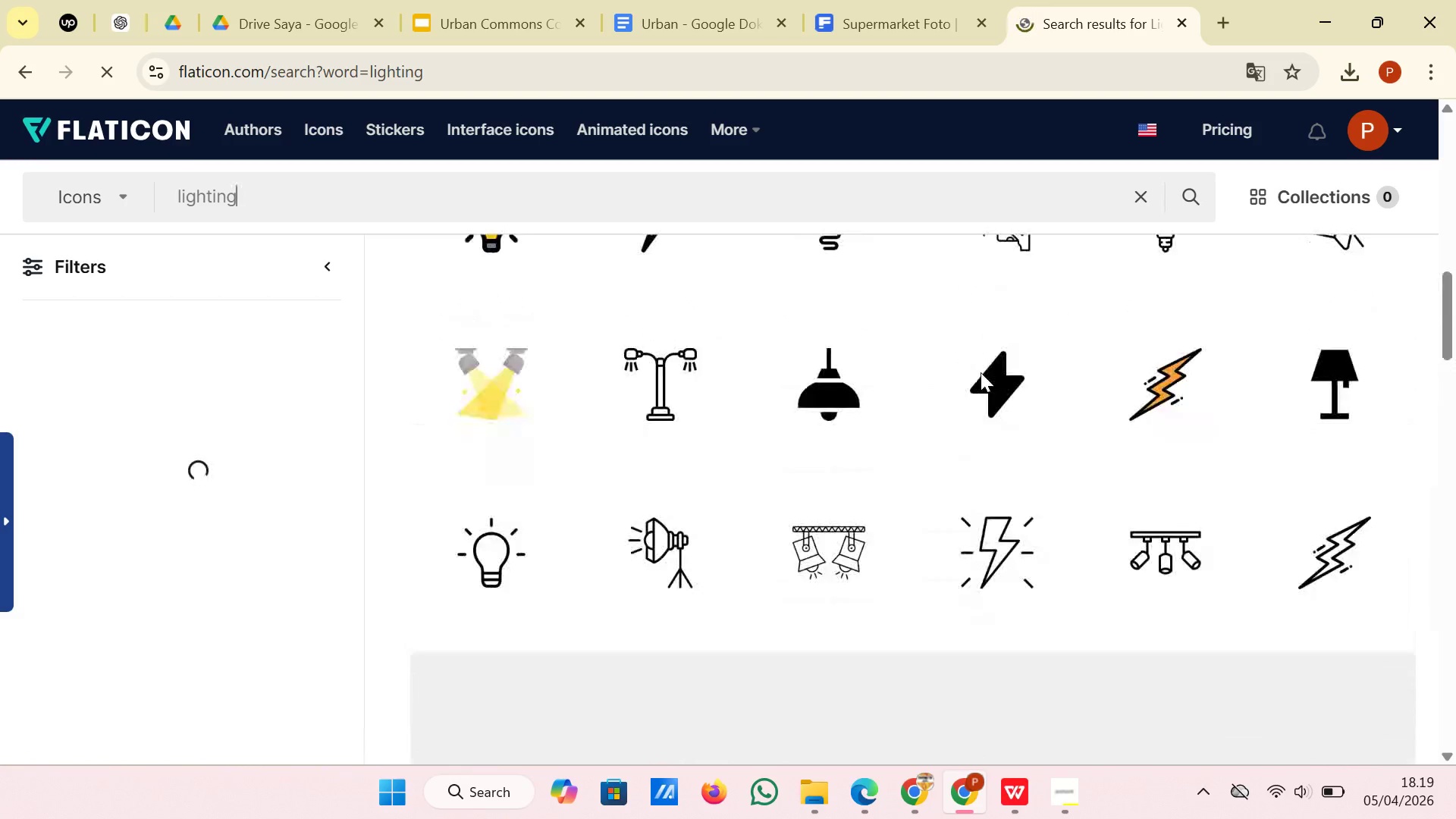 
scroll: coordinate [981, 372], scroll_direction: down, amount: 5.0
 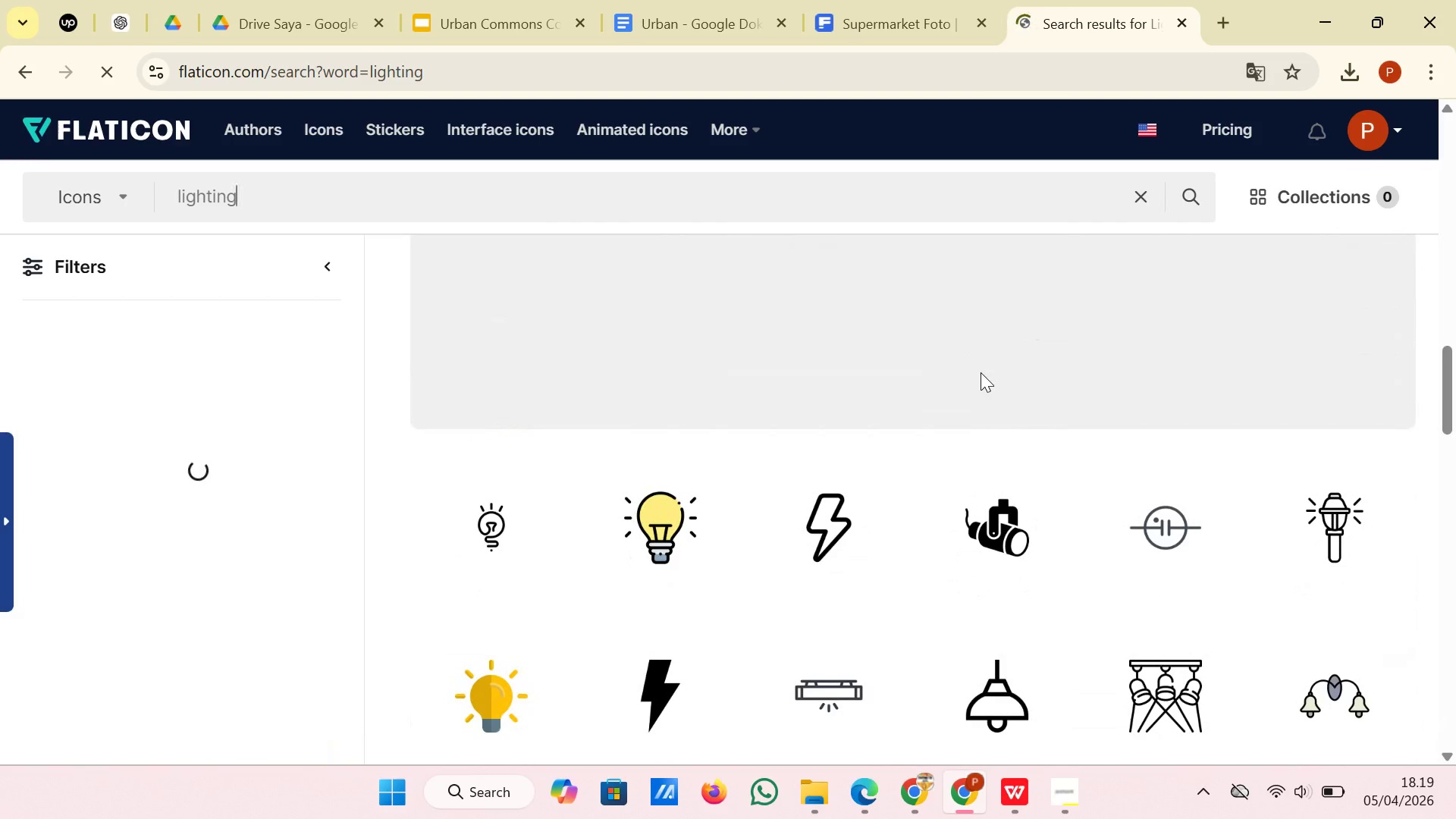 
scroll: coordinate [867, 437], scroll_direction: up, amount: 7.0
 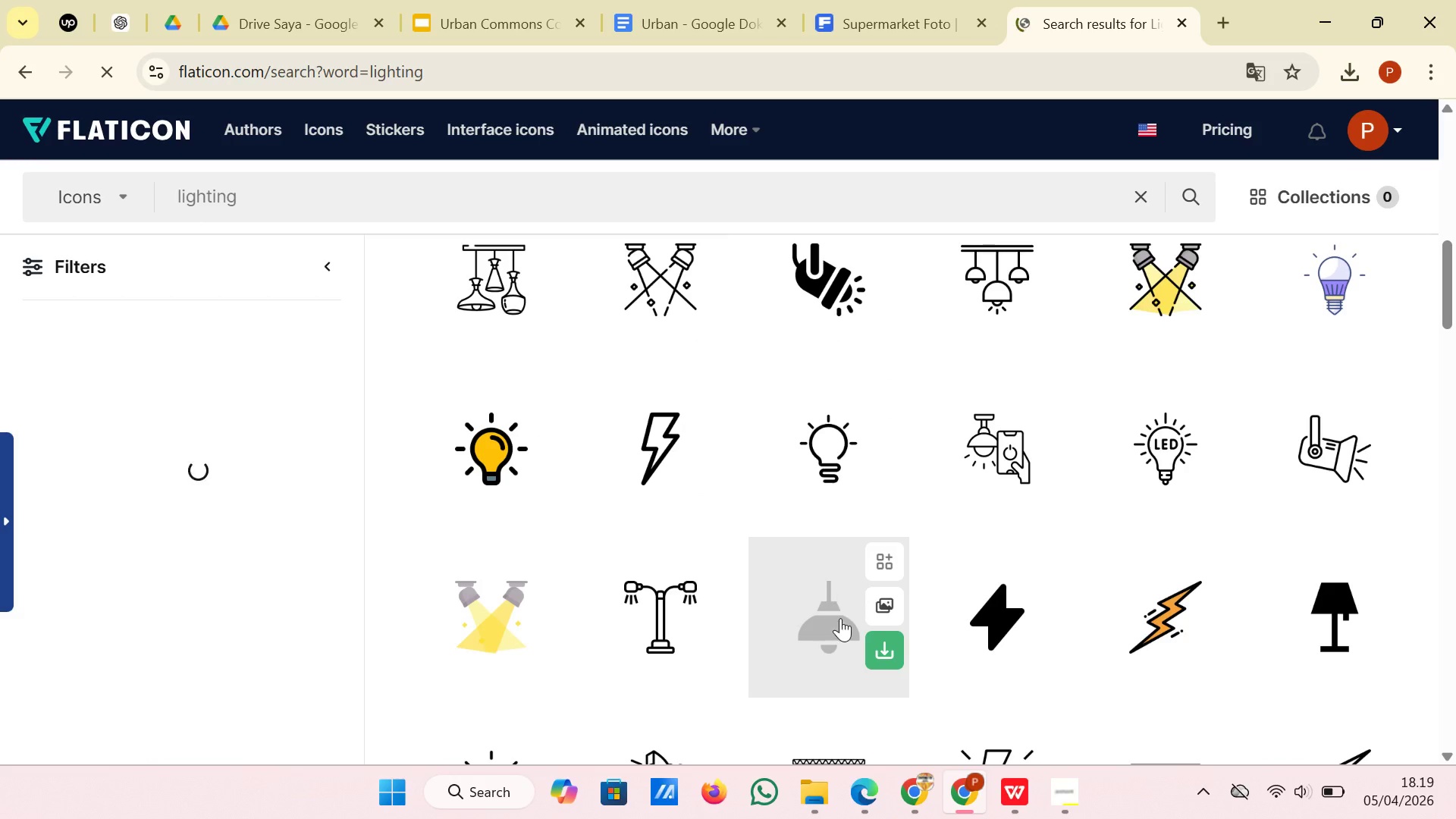 
mouse_move([857, 629])
 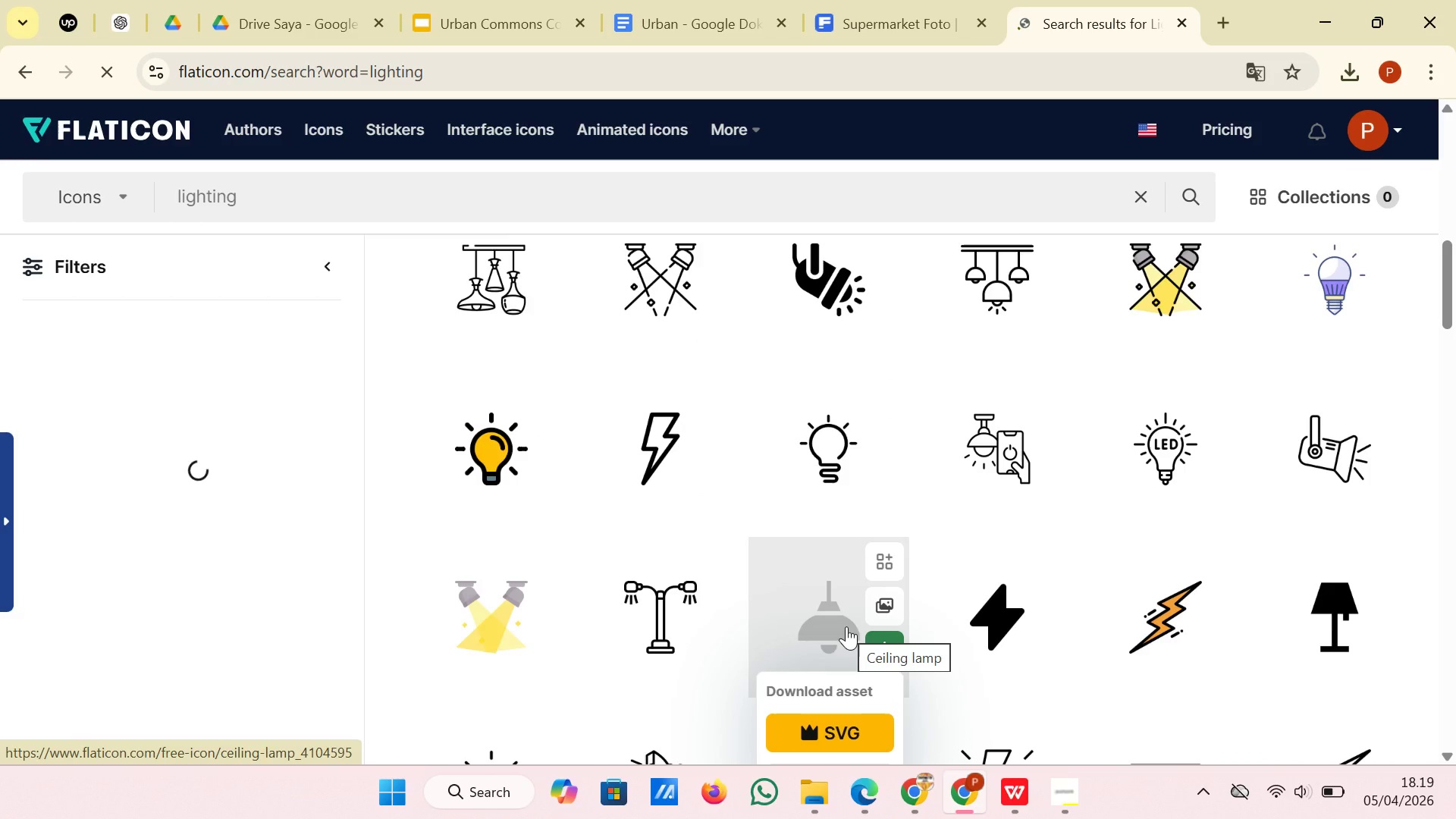 
scroll: coordinate [841, 623], scroll_direction: down, amount: 1.0
 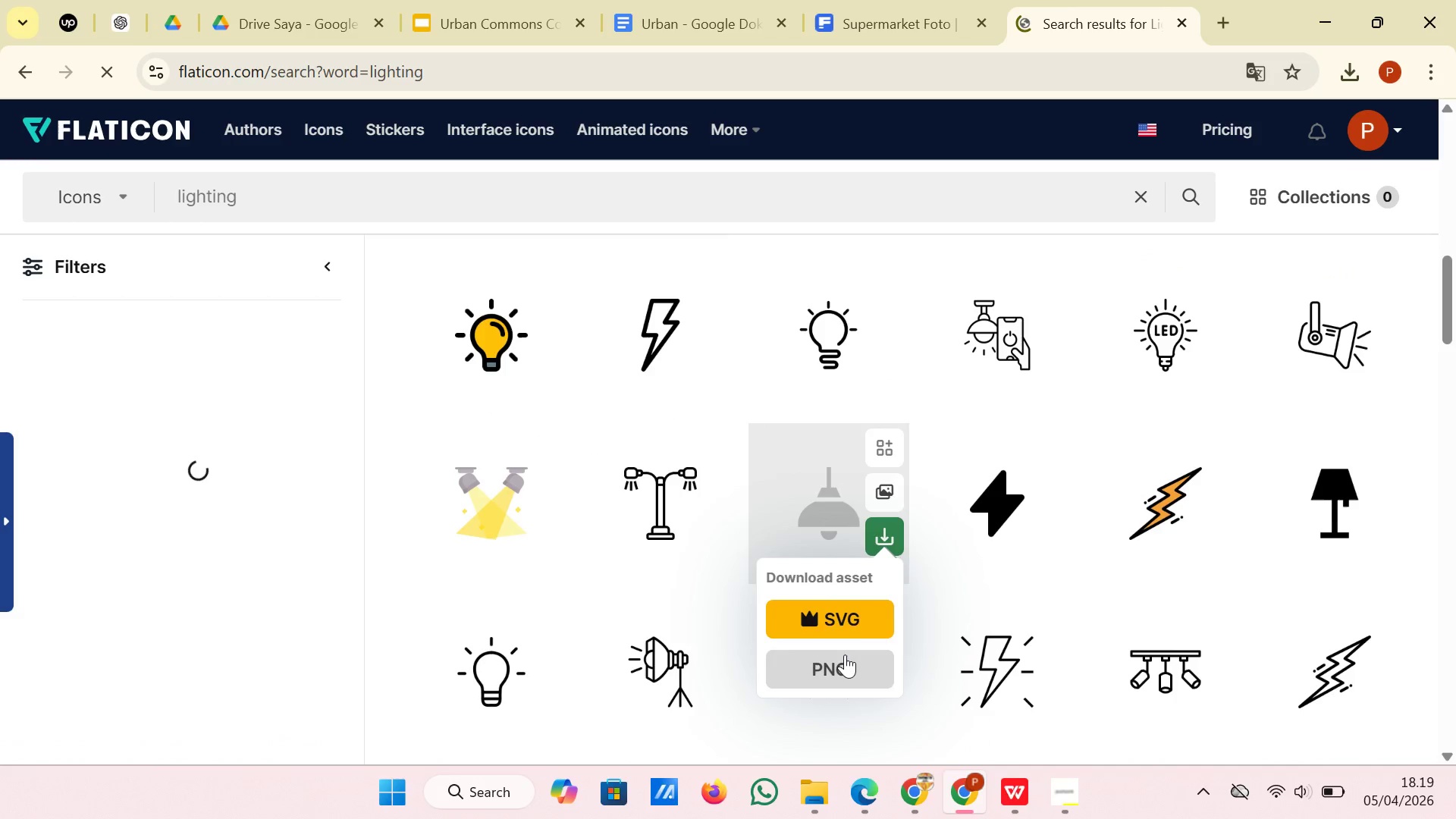 
left_click([845, 654])
 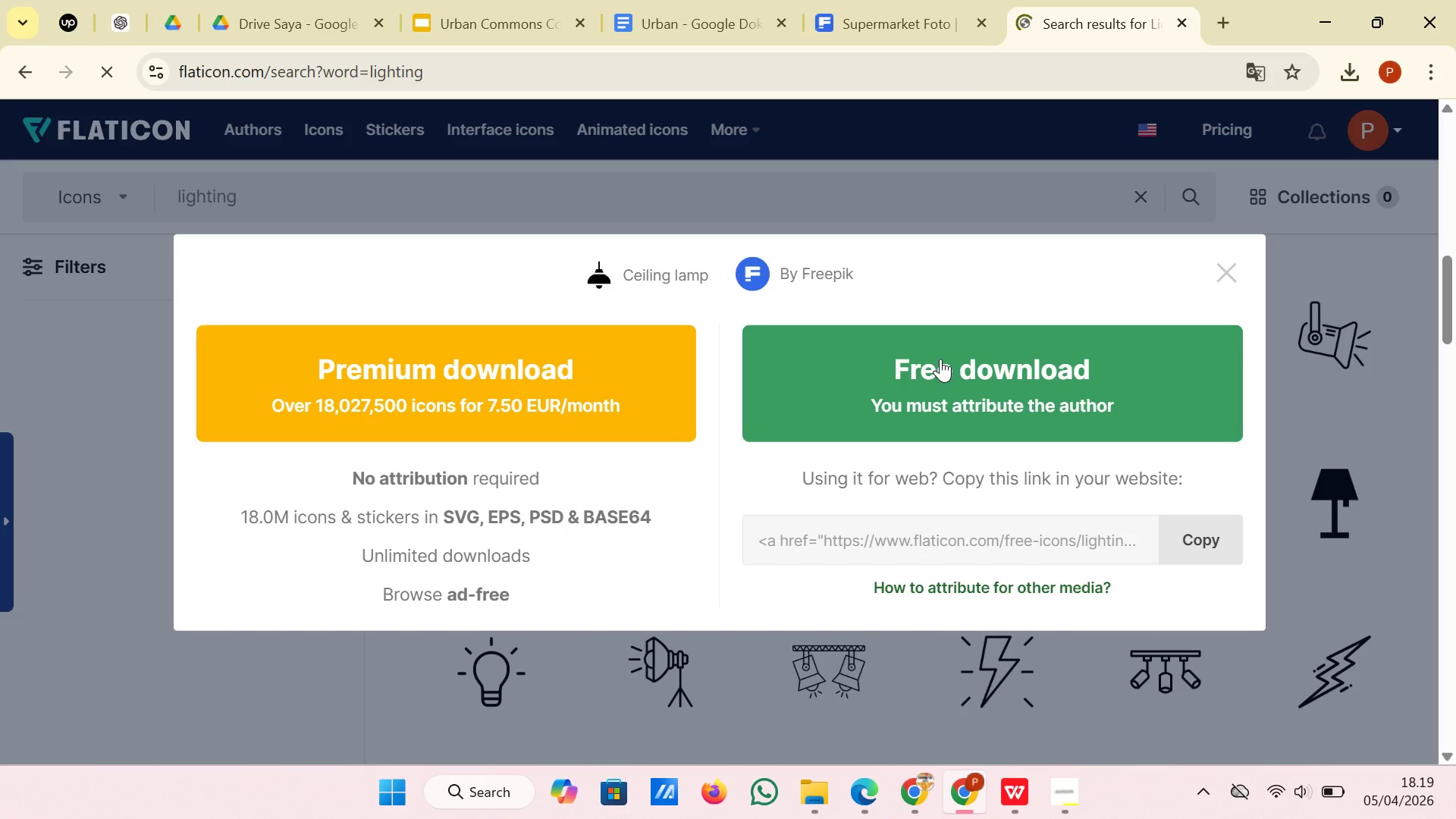 
left_click([940, 359])
 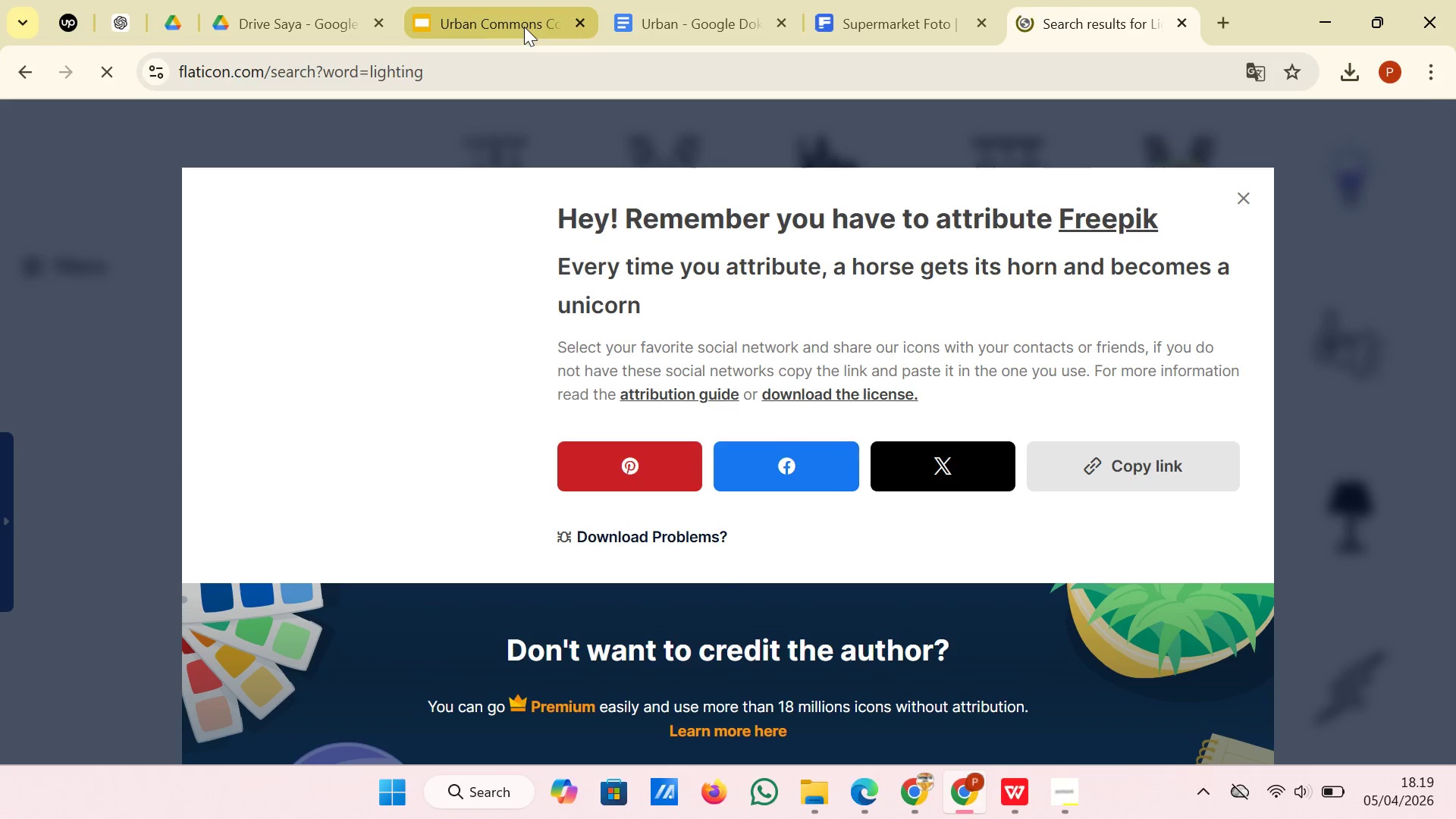 
wait(6.61)
 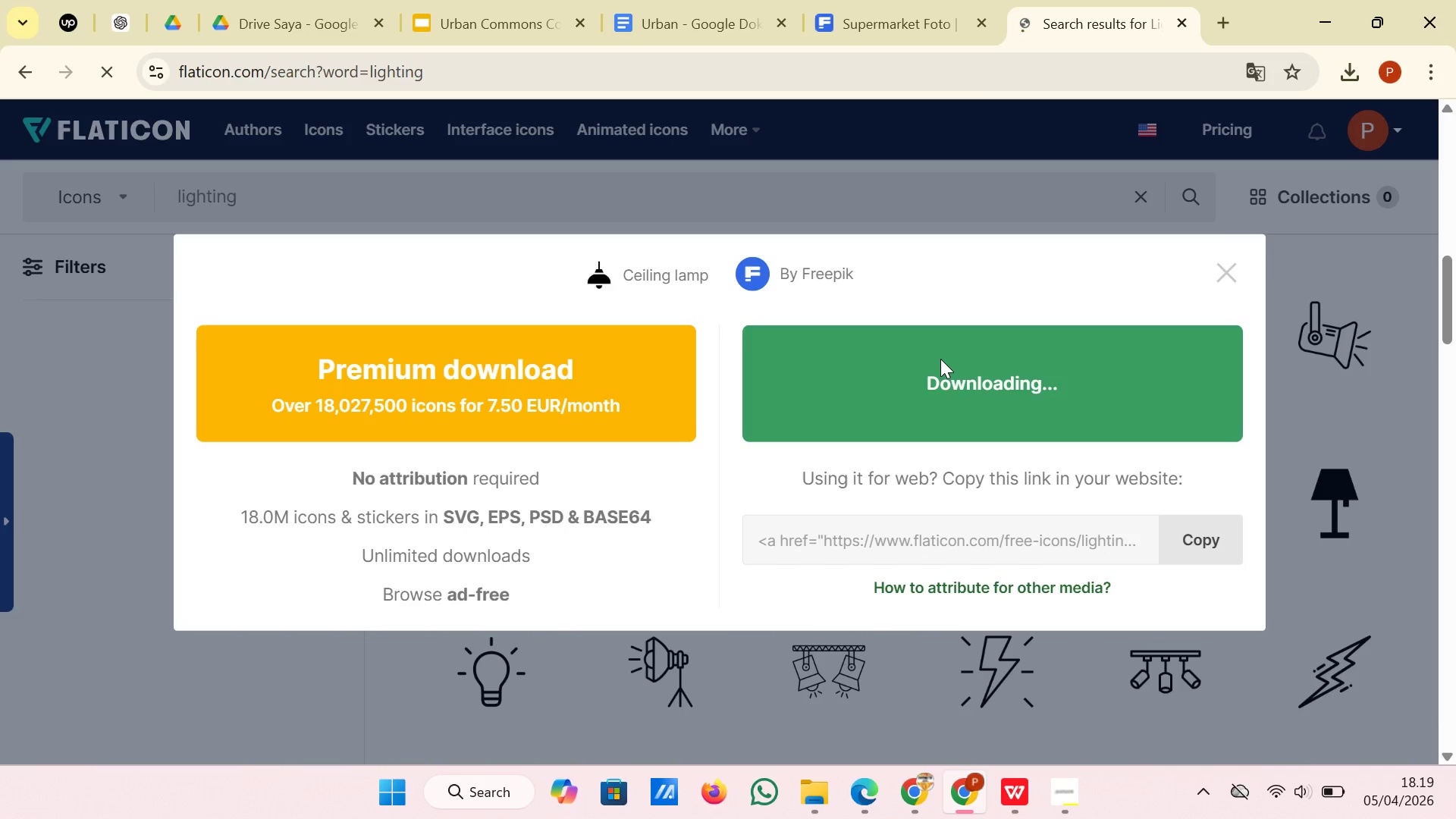 
left_click([524, 27])
 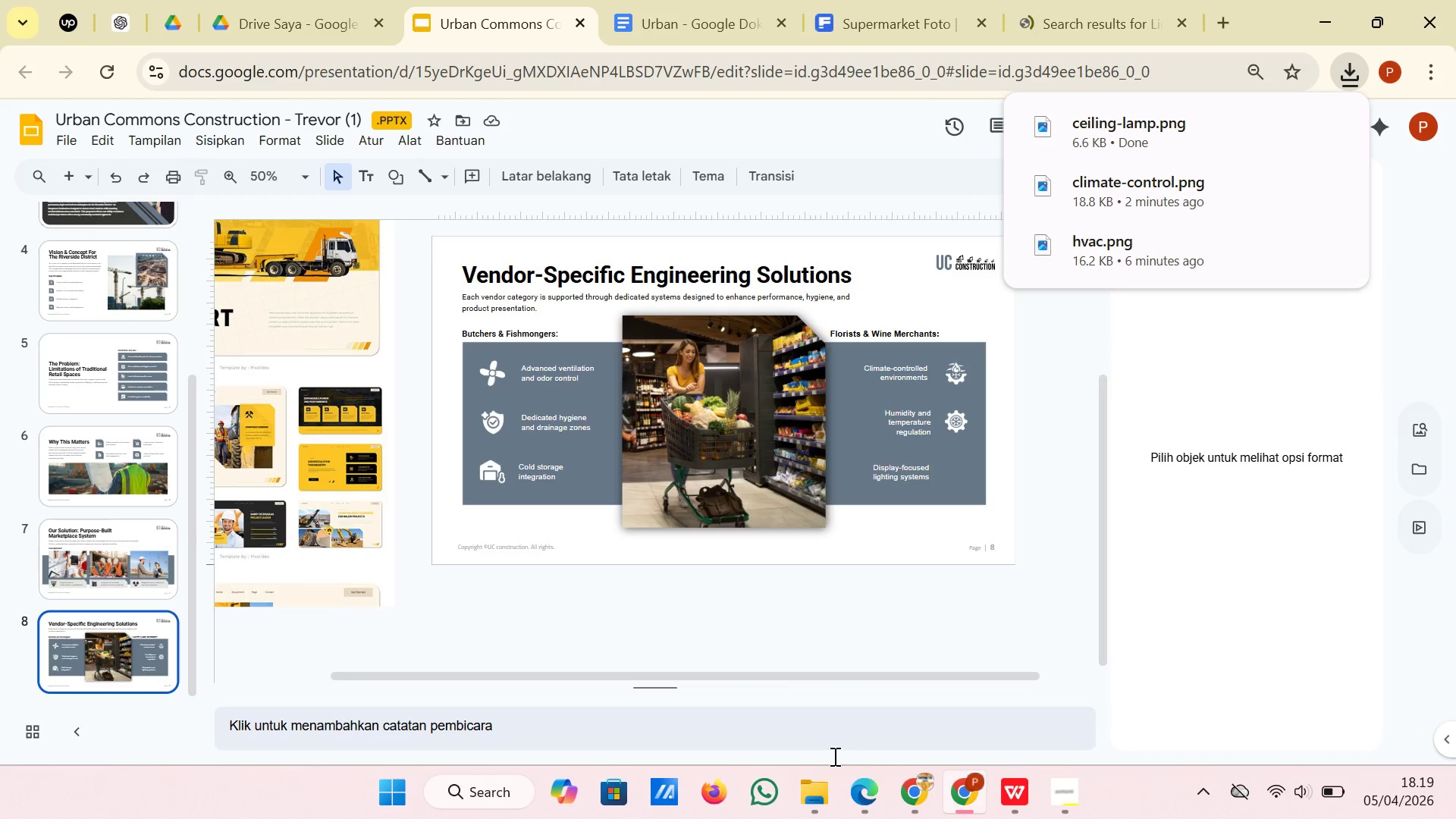 
left_click([824, 786])
 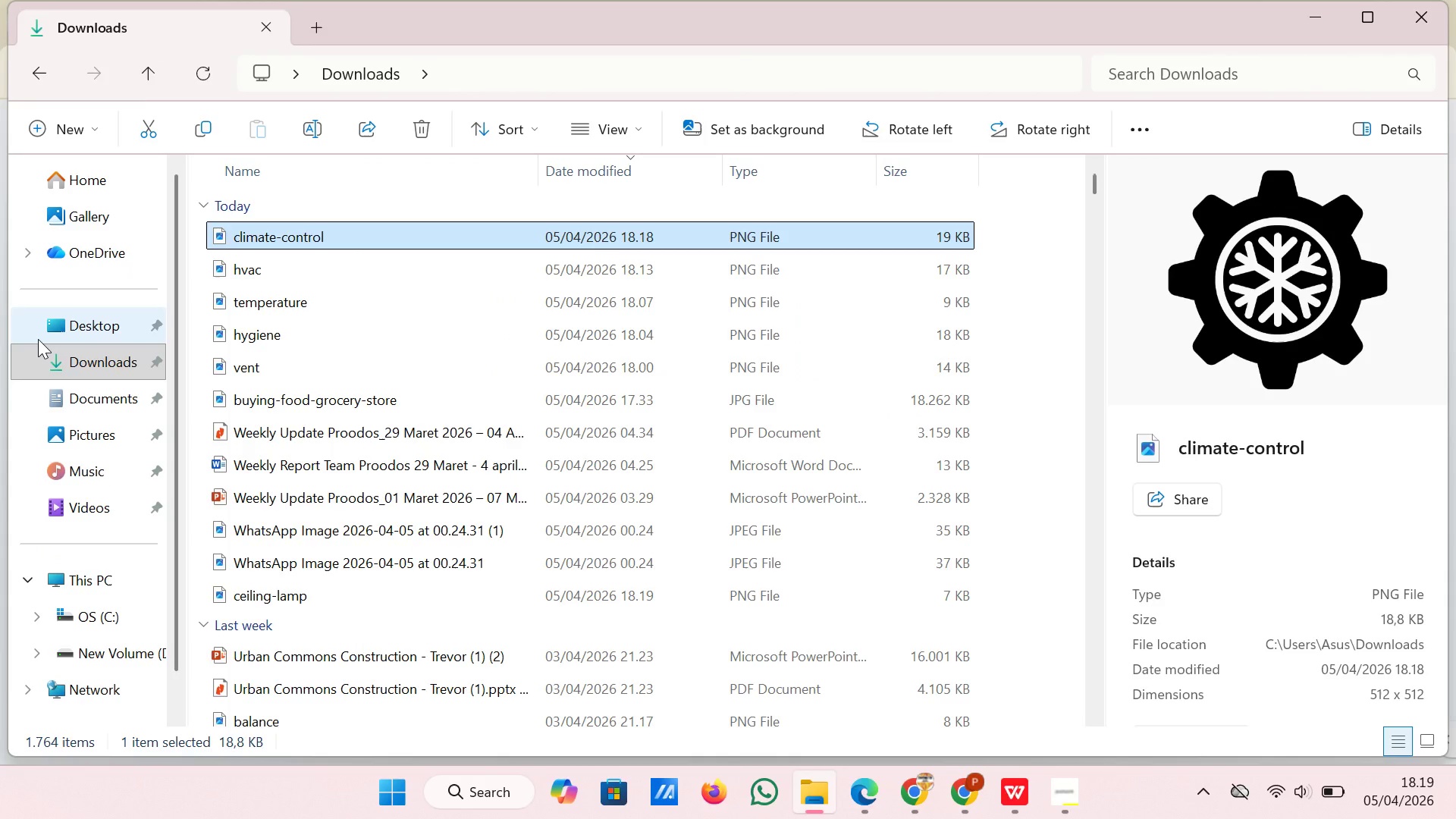 
left_click([51, 366])
 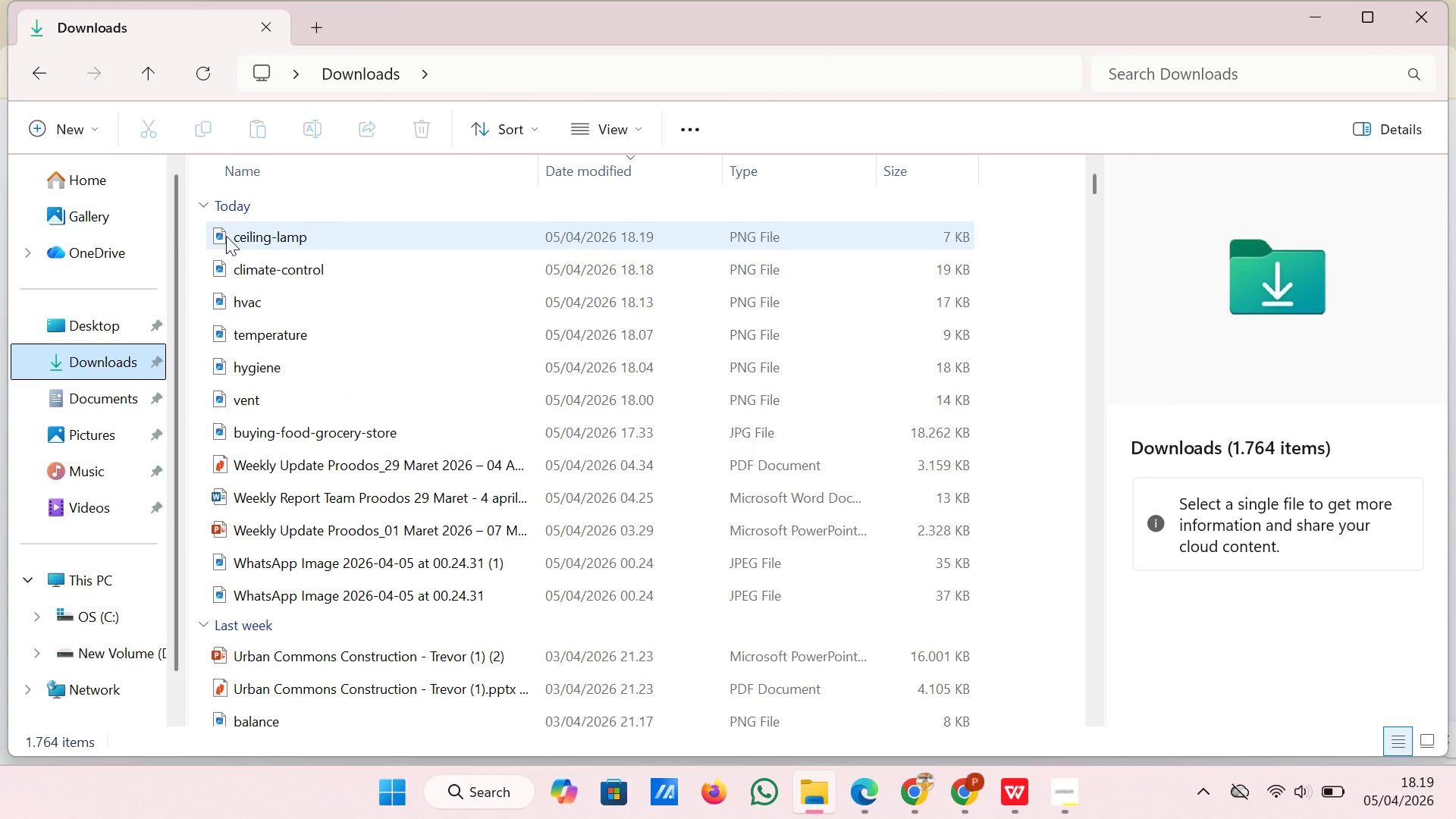 
left_click([226, 236])
 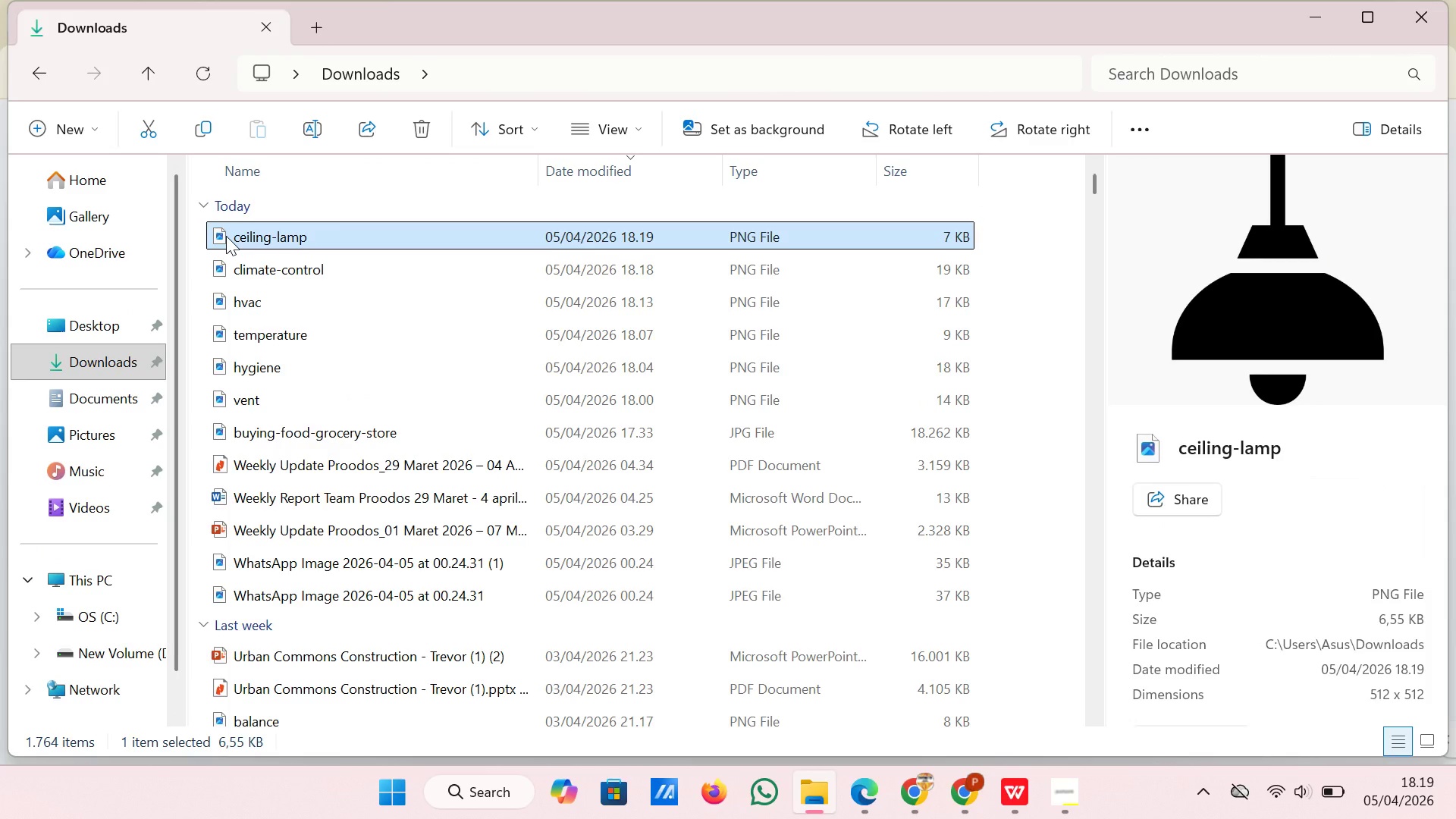 
left_click_drag(start_coordinate=[226, 236], to_coordinate=[938, 600])
 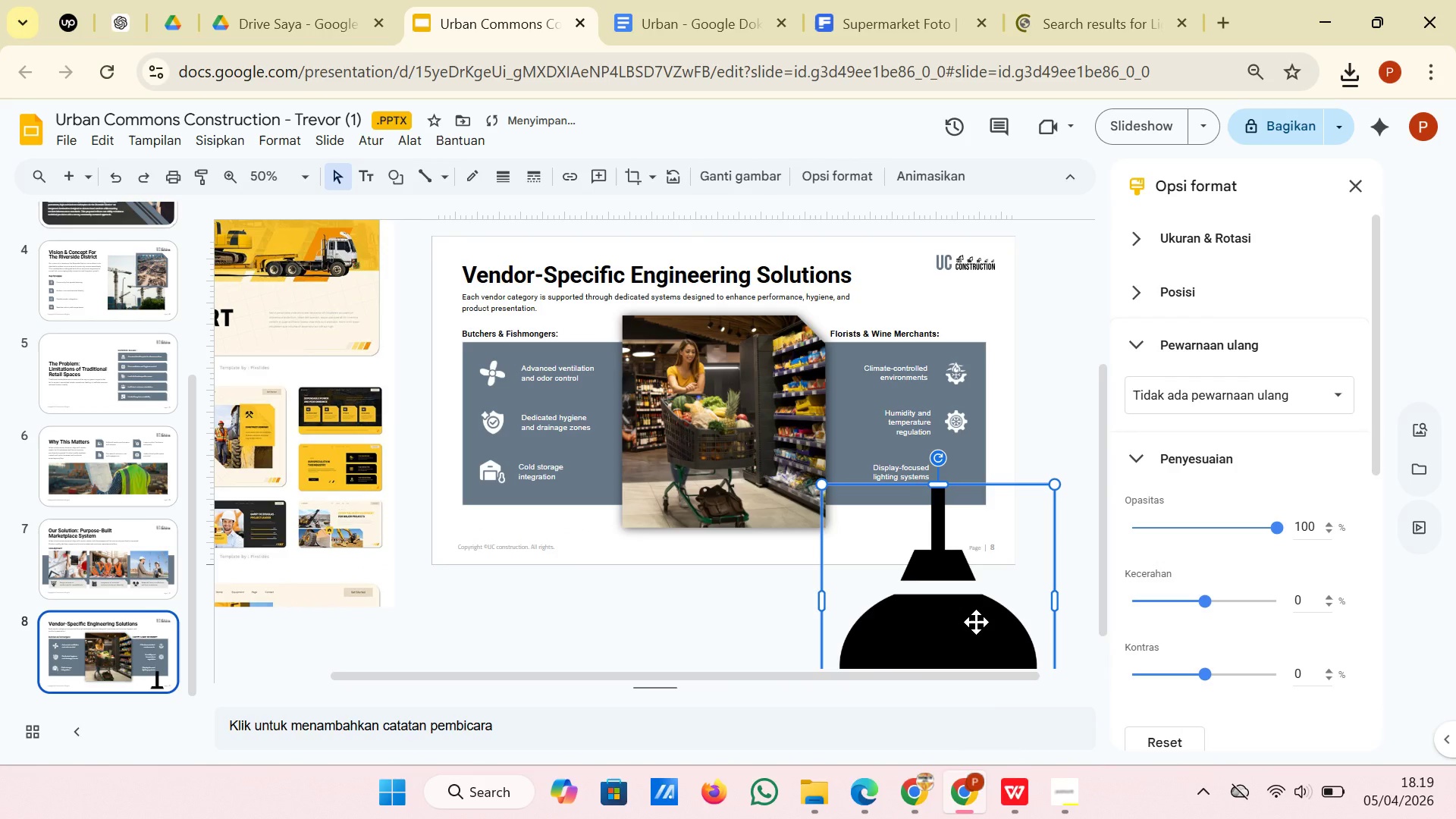 
scroll: coordinate [976, 622], scroll_direction: down, amount: 2.0
 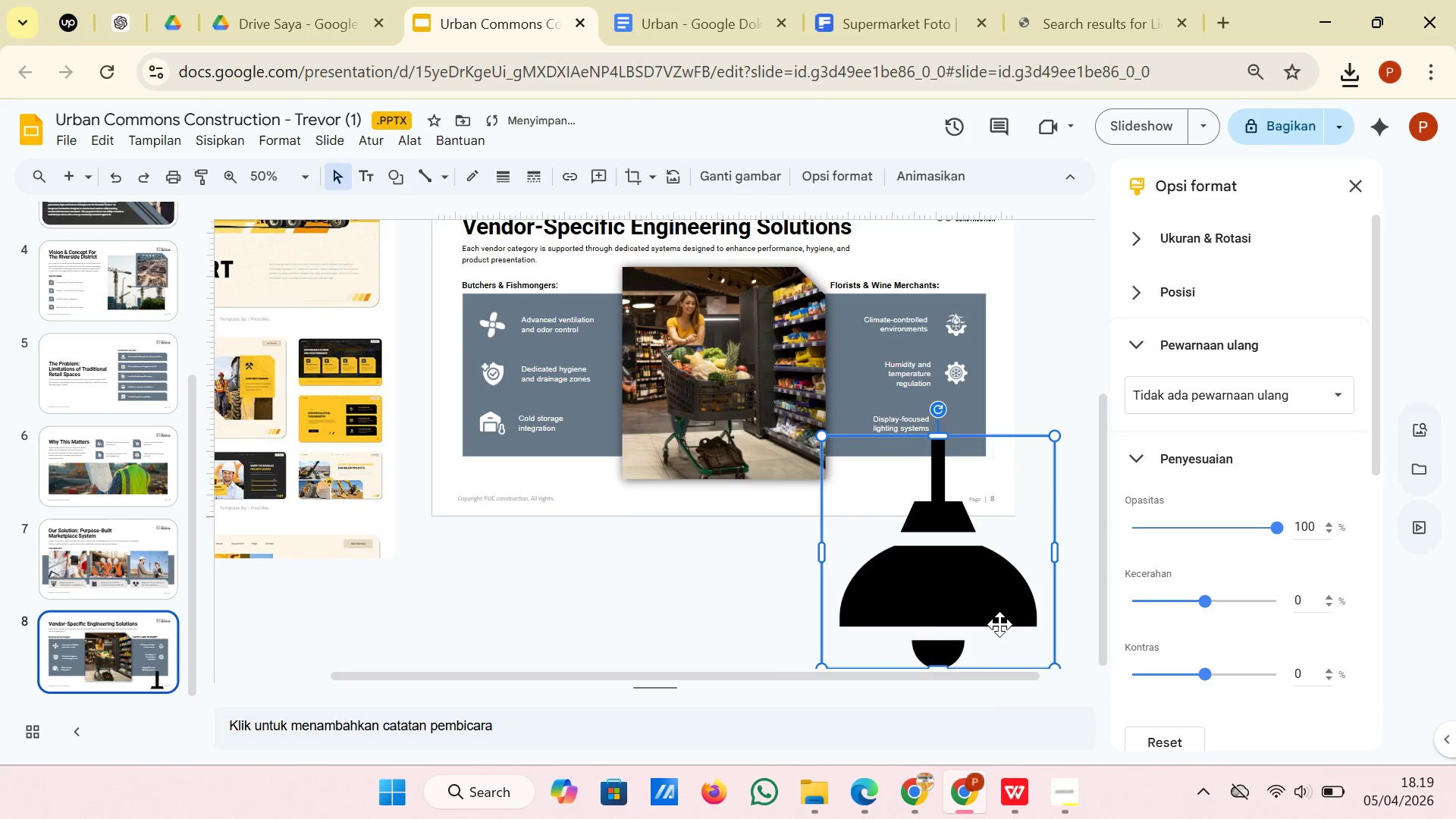 
left_click_drag(start_coordinate=[999, 624], to_coordinate=[947, 582])
 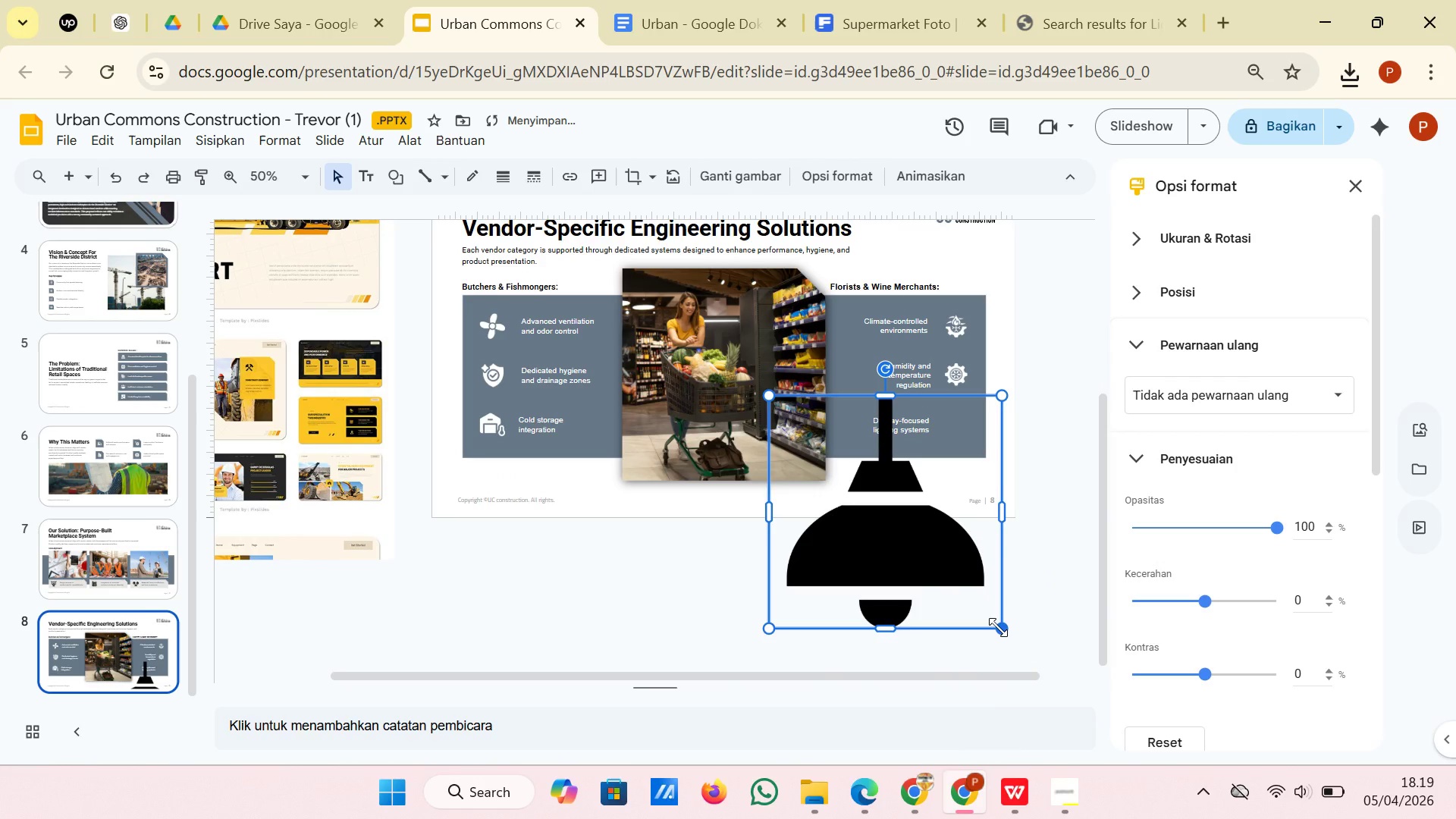 
left_click_drag(start_coordinate=[992, 620], to_coordinate=[971, 618])
 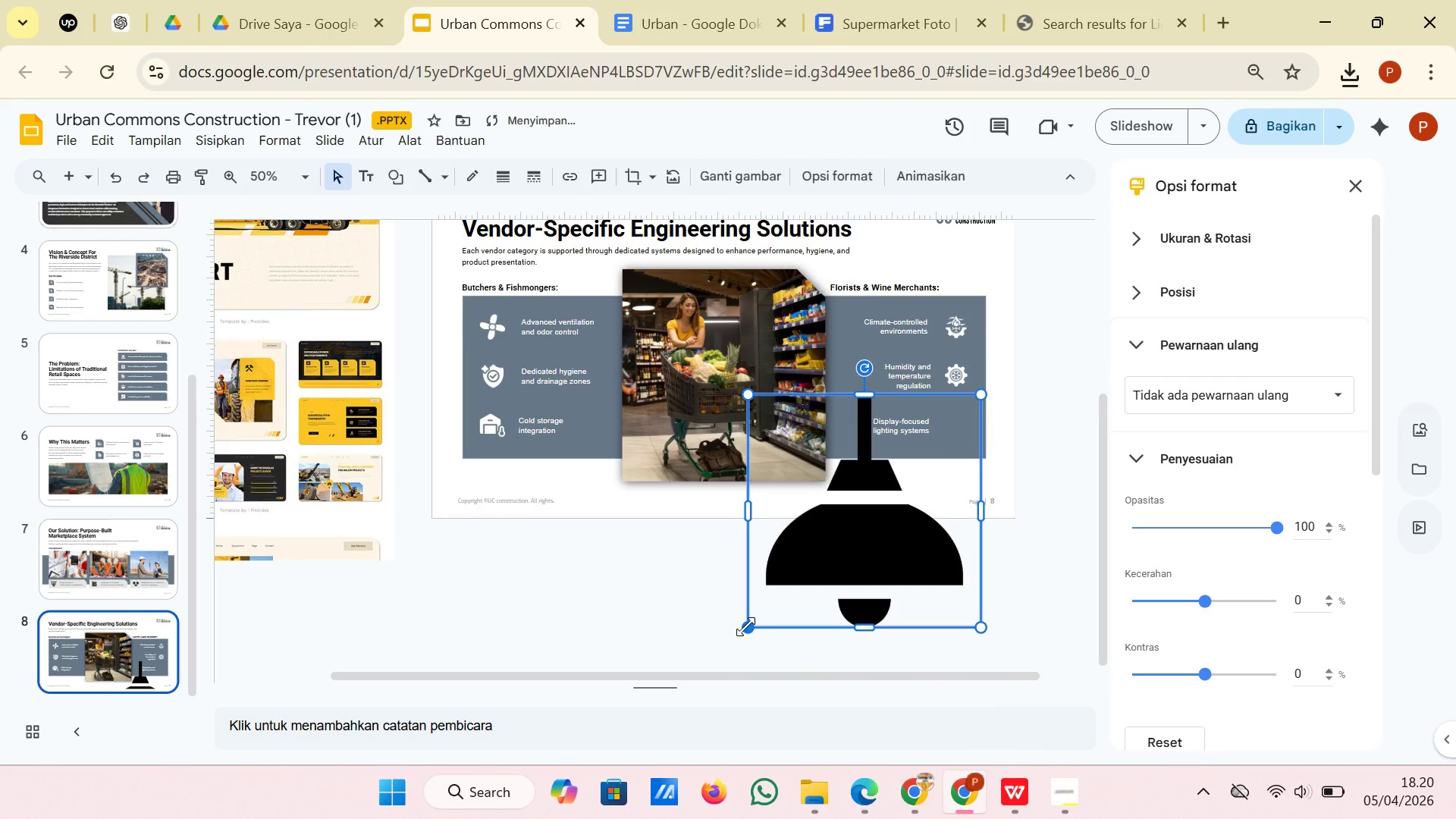 
left_click_drag(start_coordinate=[745, 626], to_coordinate=[967, 421])
 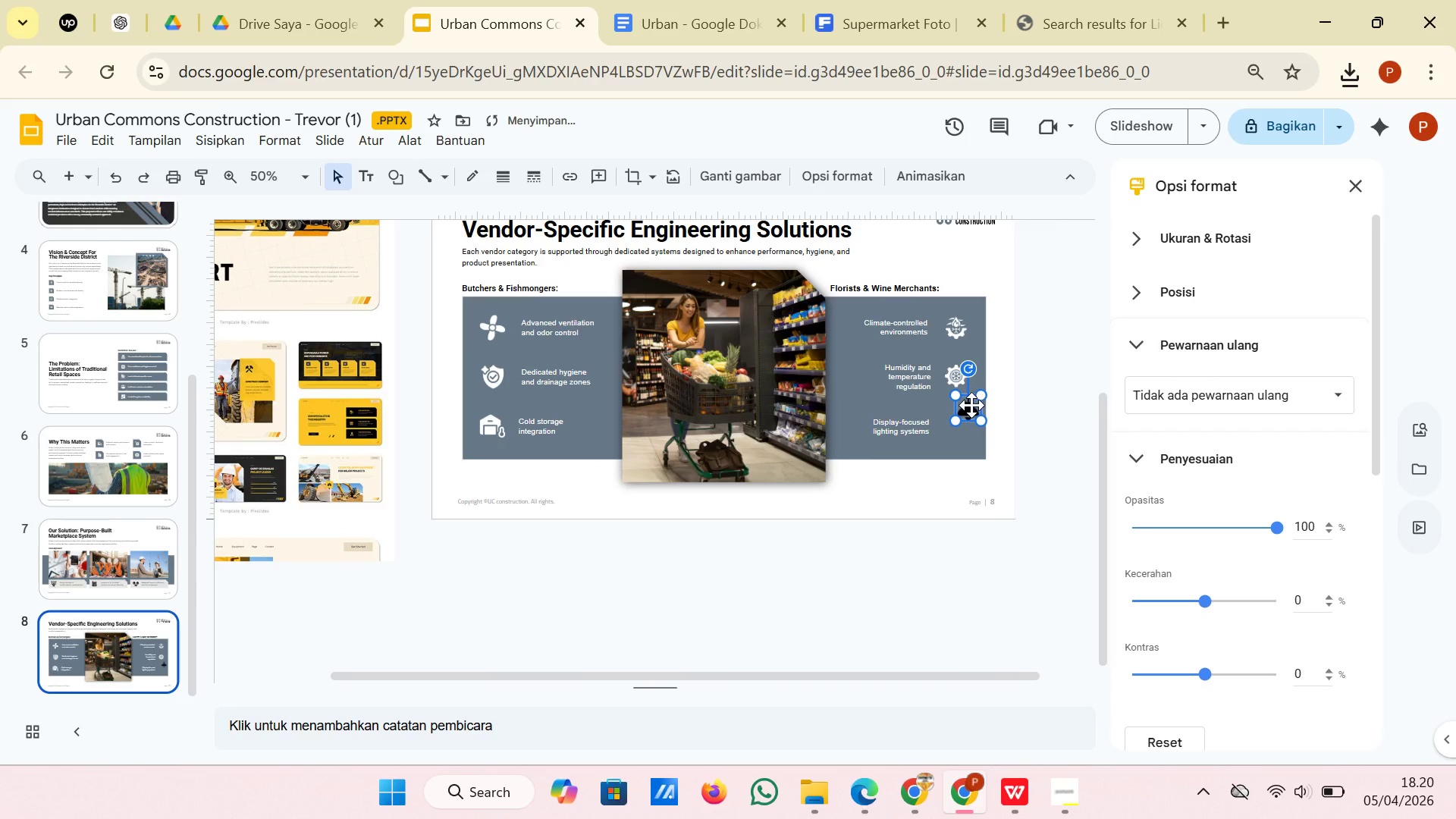 
left_click_drag(start_coordinate=[971, 405], to_coordinate=[960, 428])
 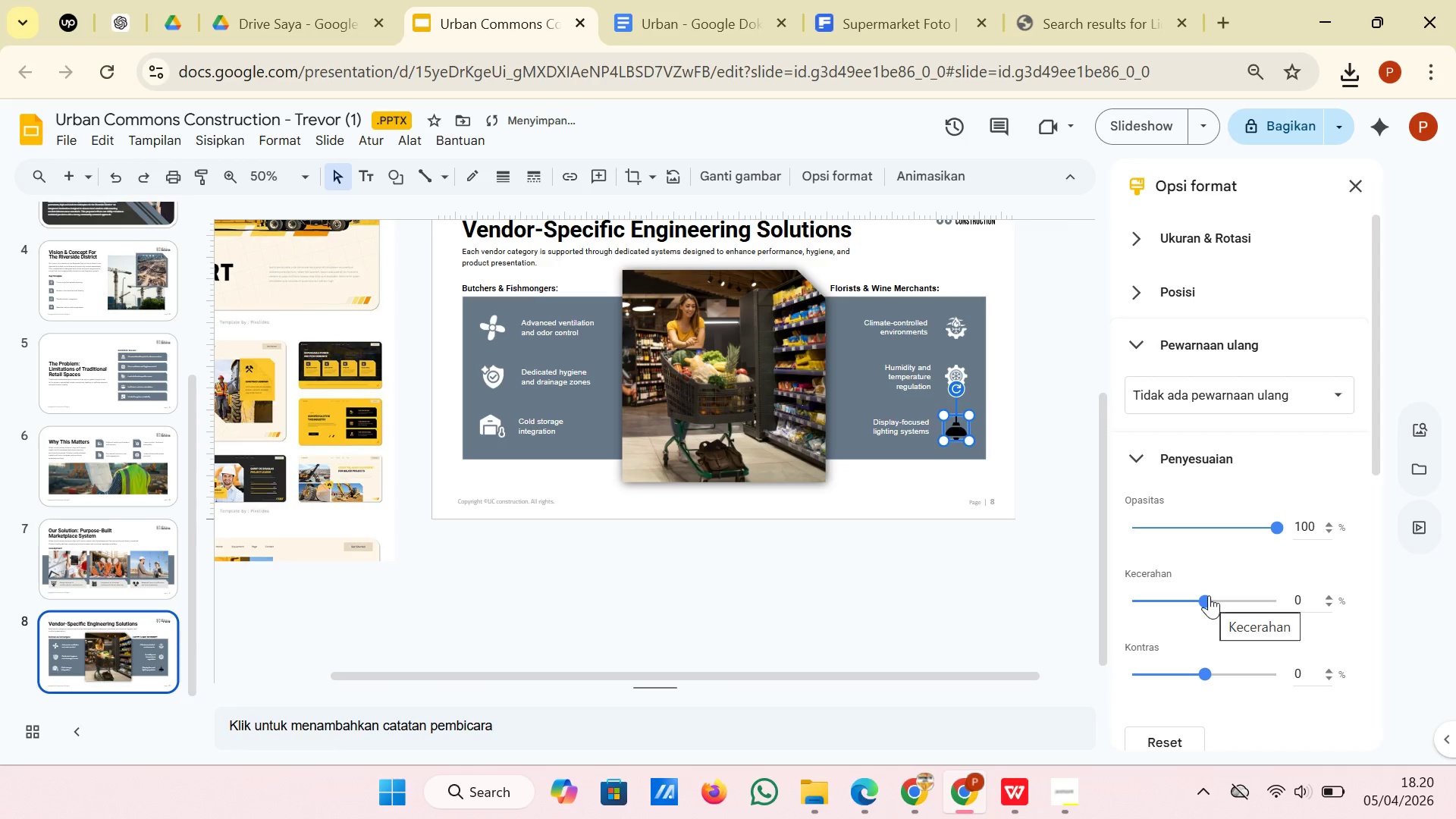 
left_click_drag(start_coordinate=[1209, 595], to_coordinate=[1294, 601])
 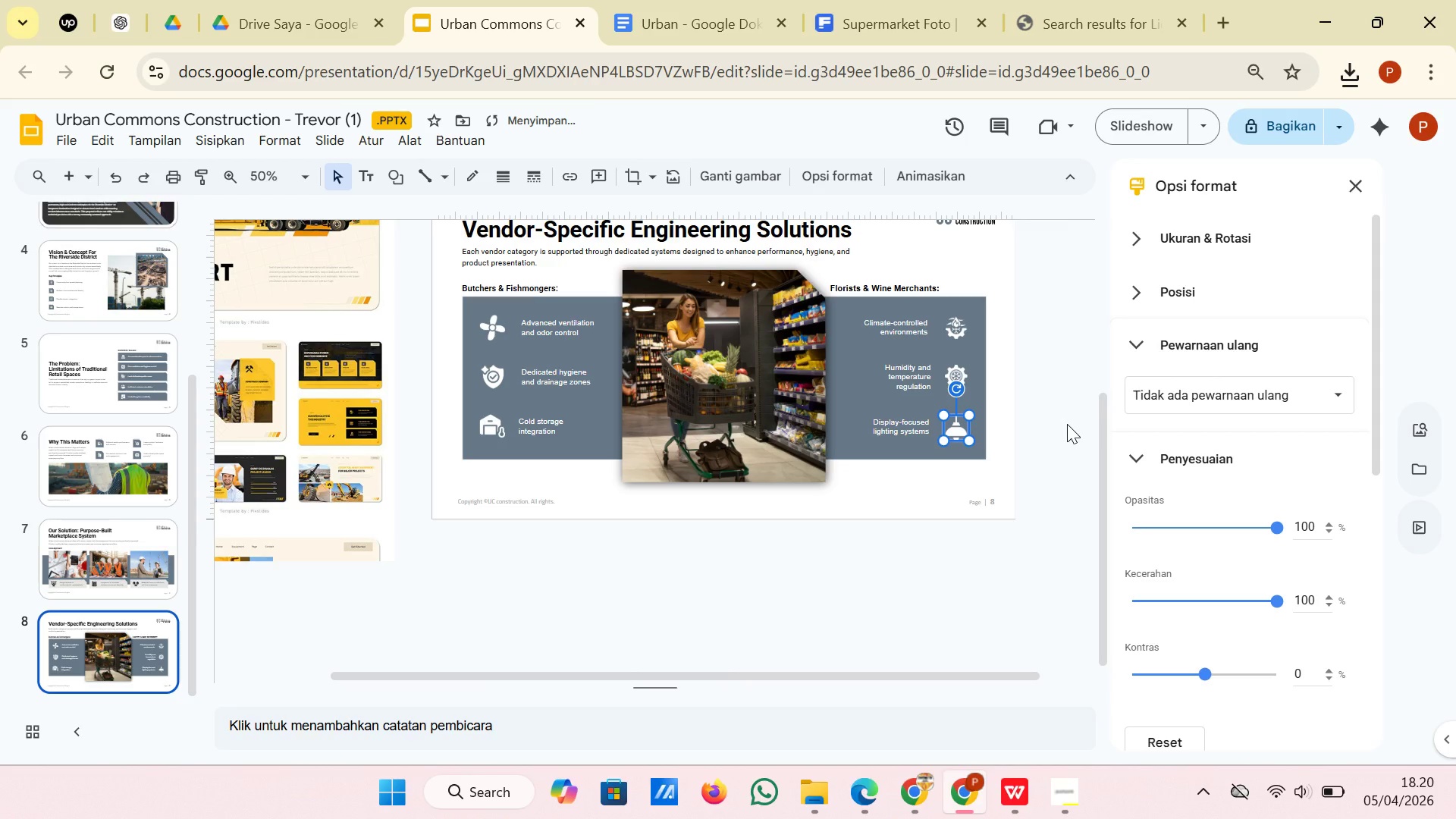 
left_click([1067, 424])
 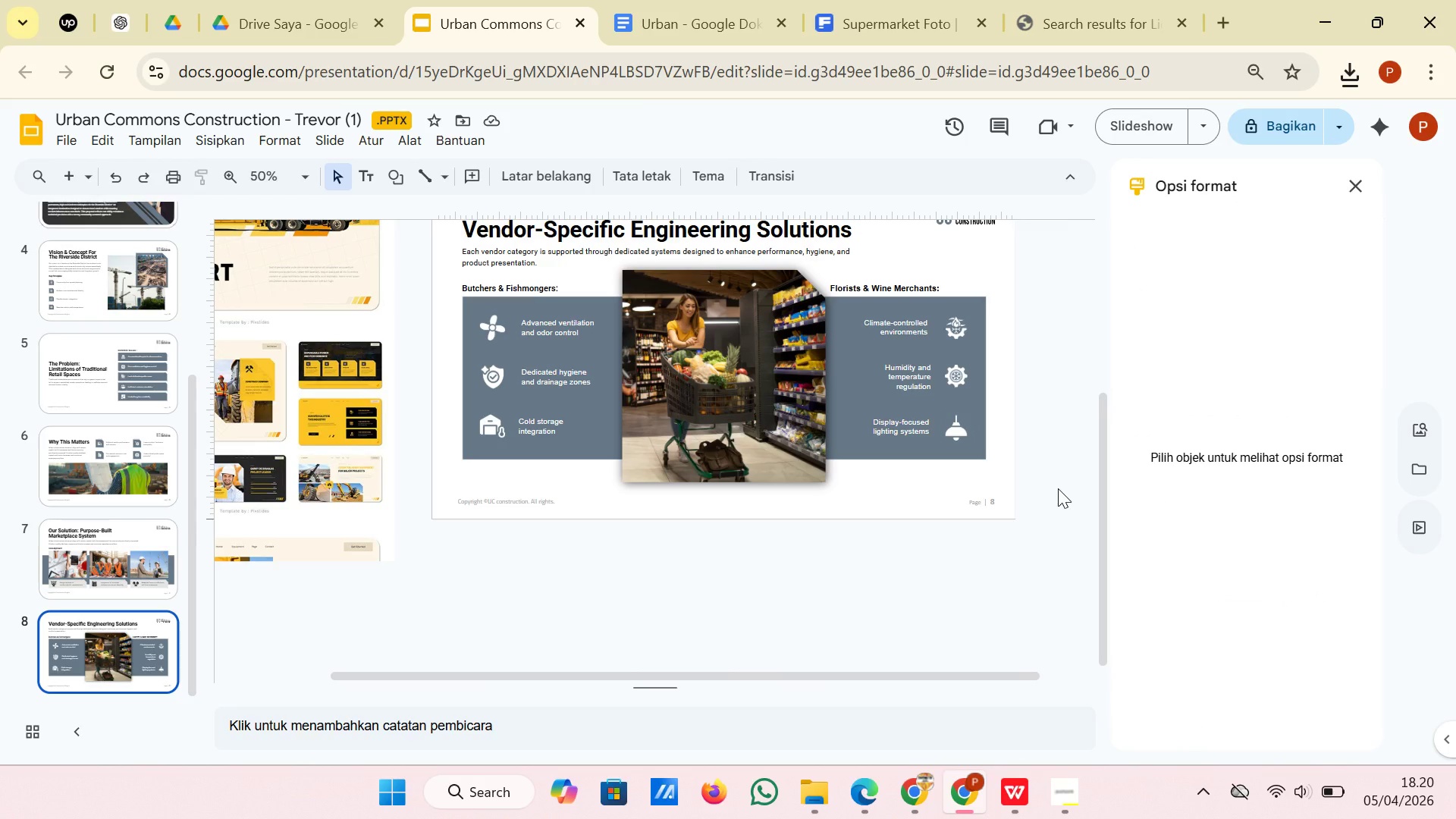 
wait(8.52)
 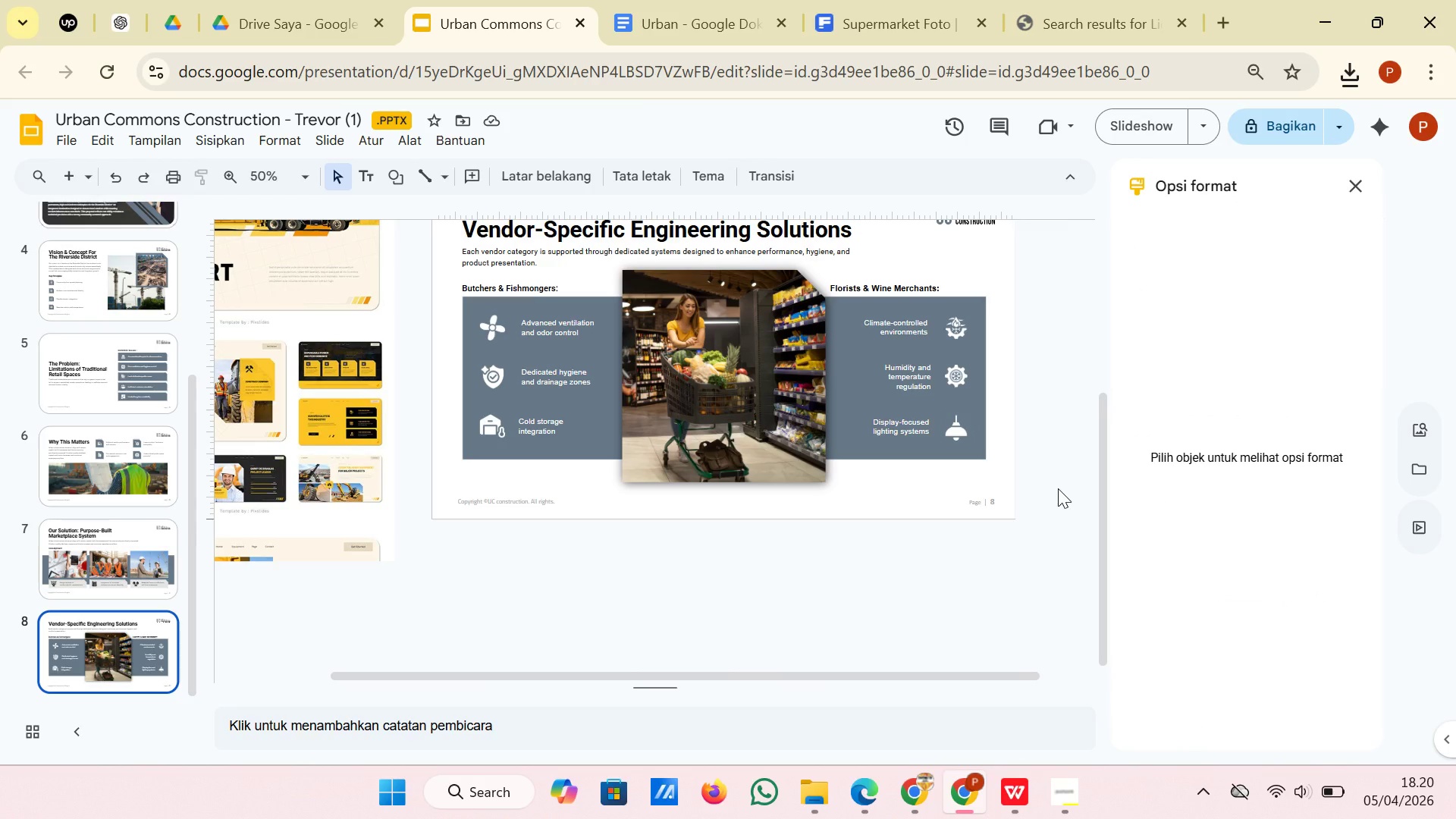 
left_click([1077, 803])